 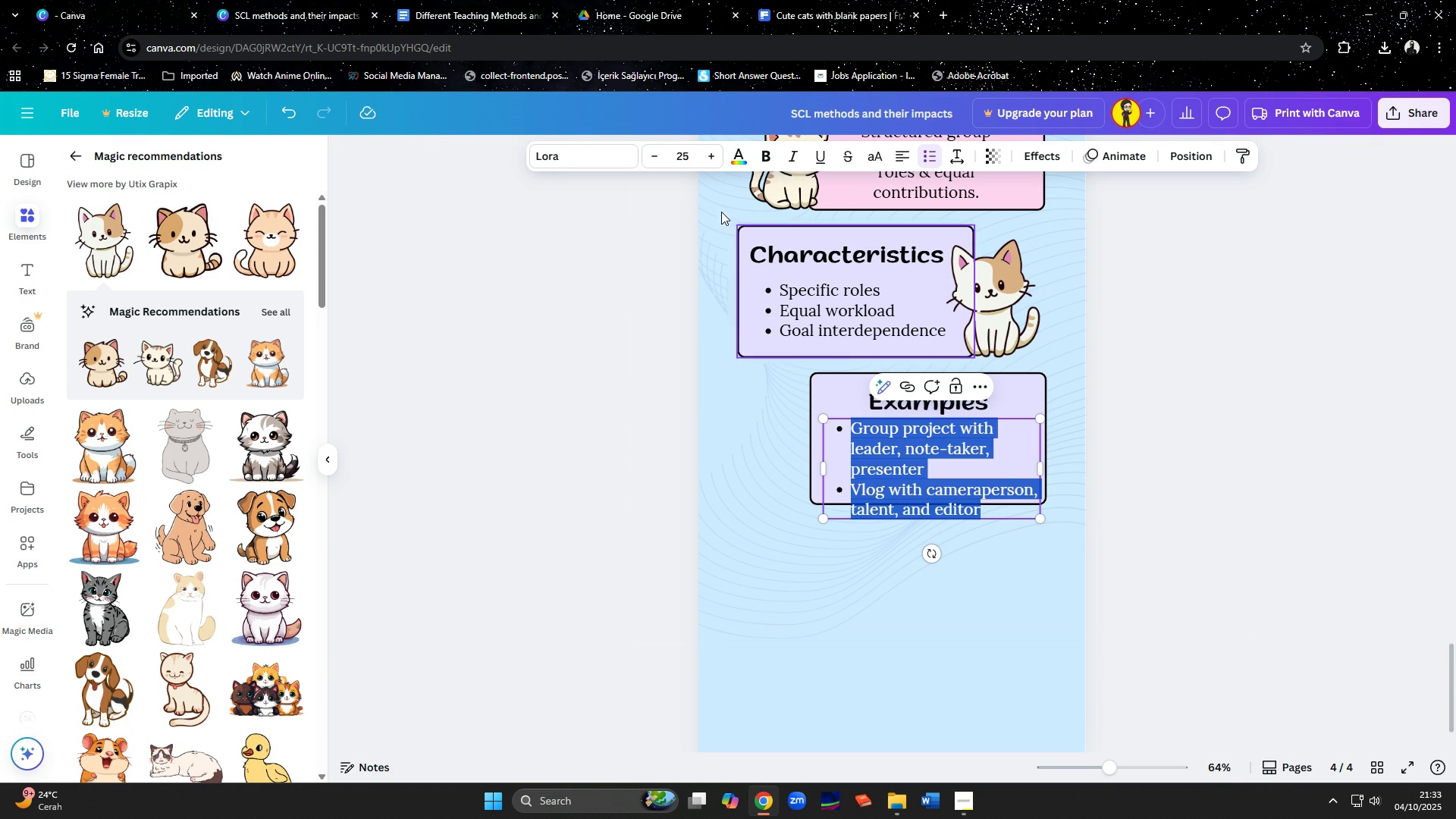 
left_click([645, 152])
 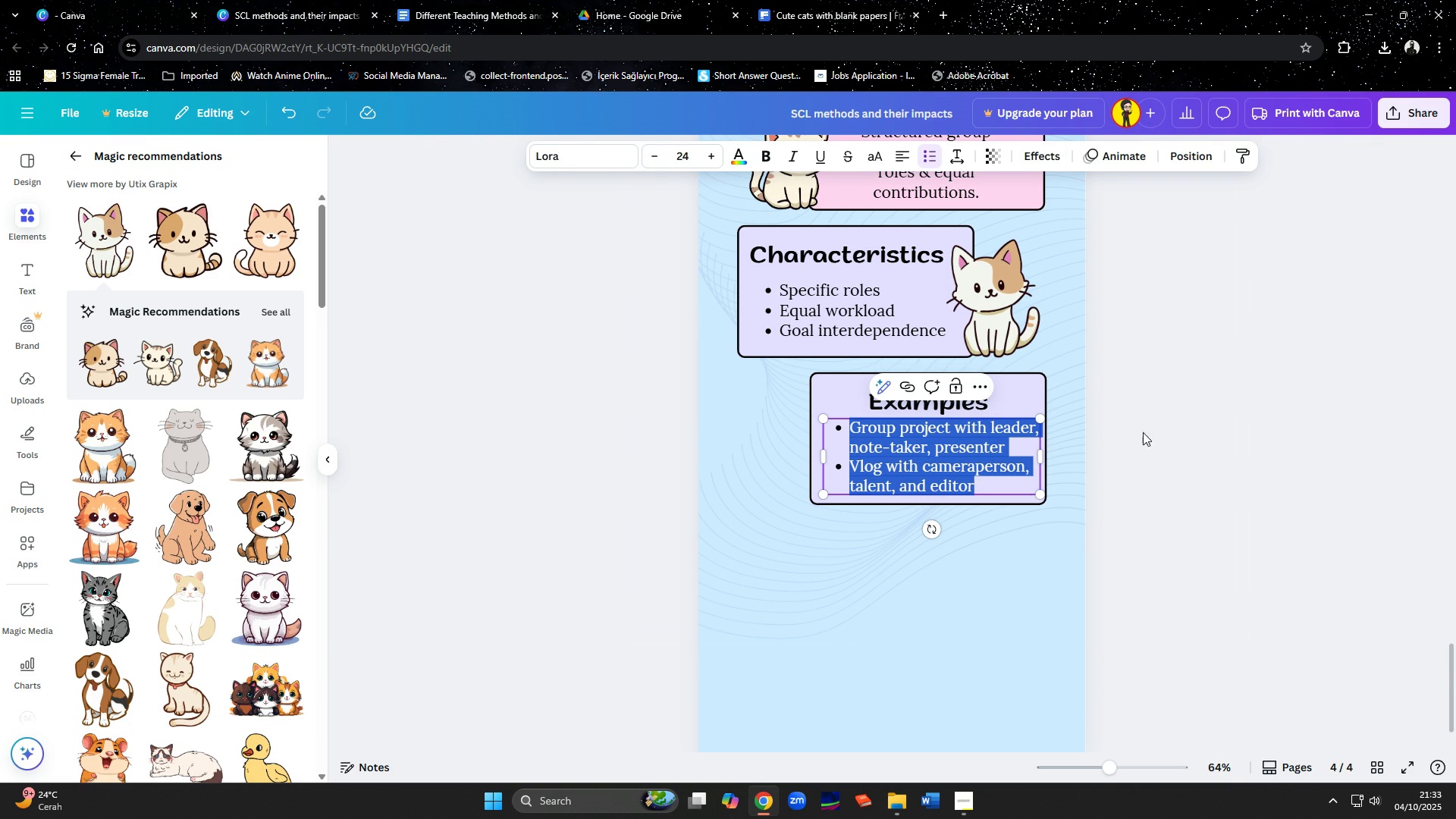 
left_click([1173, 475])
 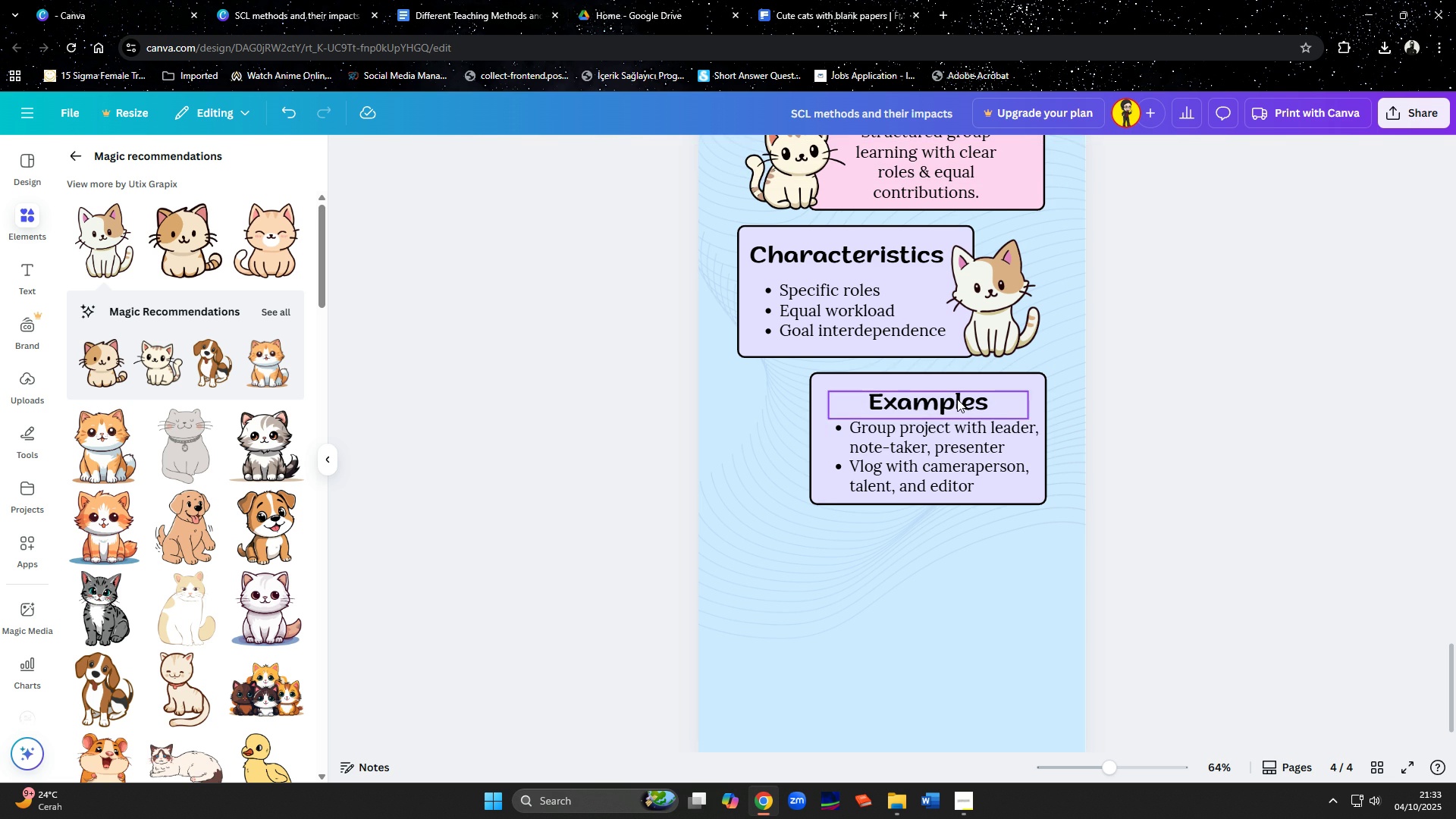 
left_click([956, 397])
 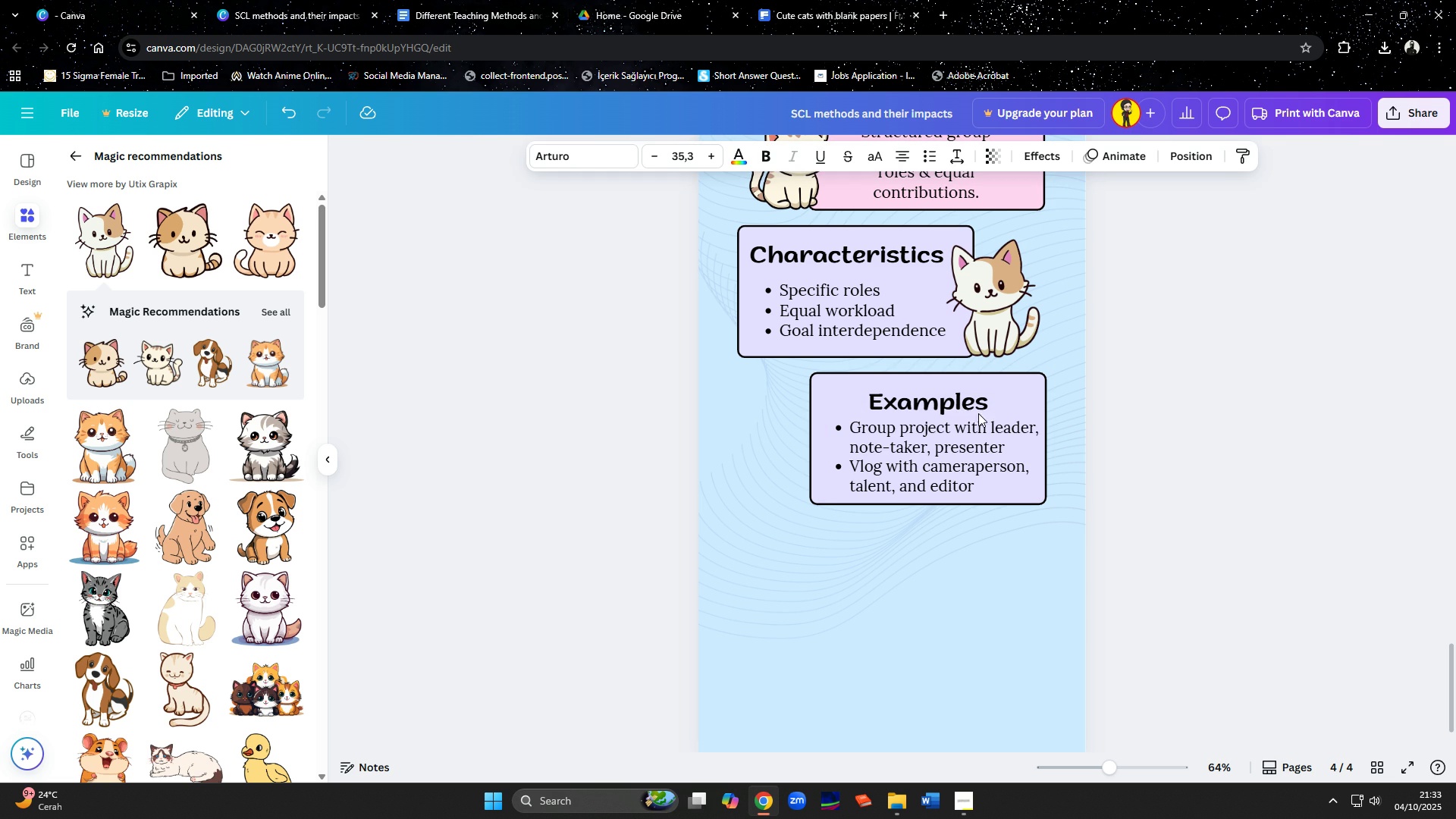 
key(ArrowUp)
 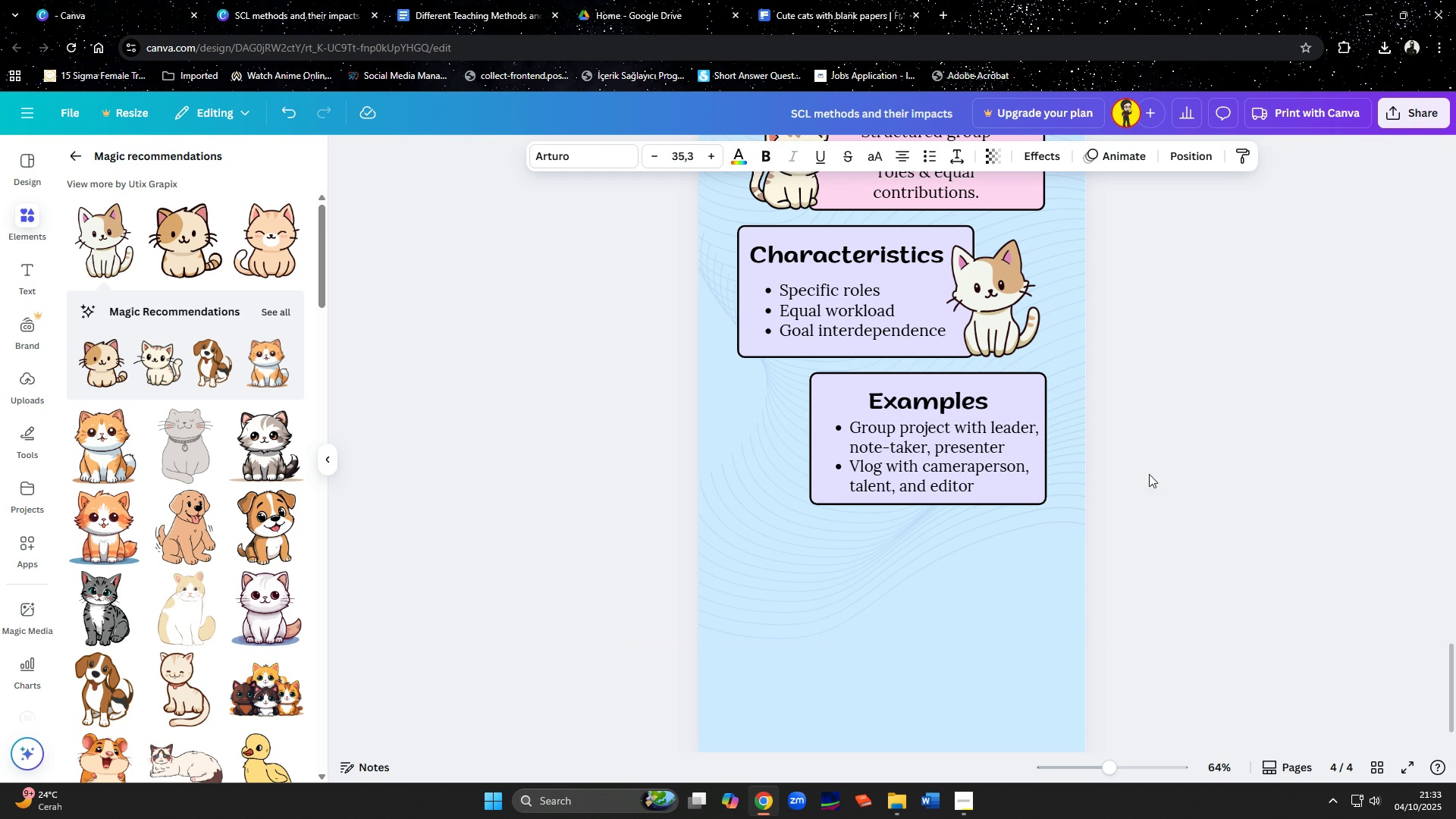 
key(ArrowUp)
 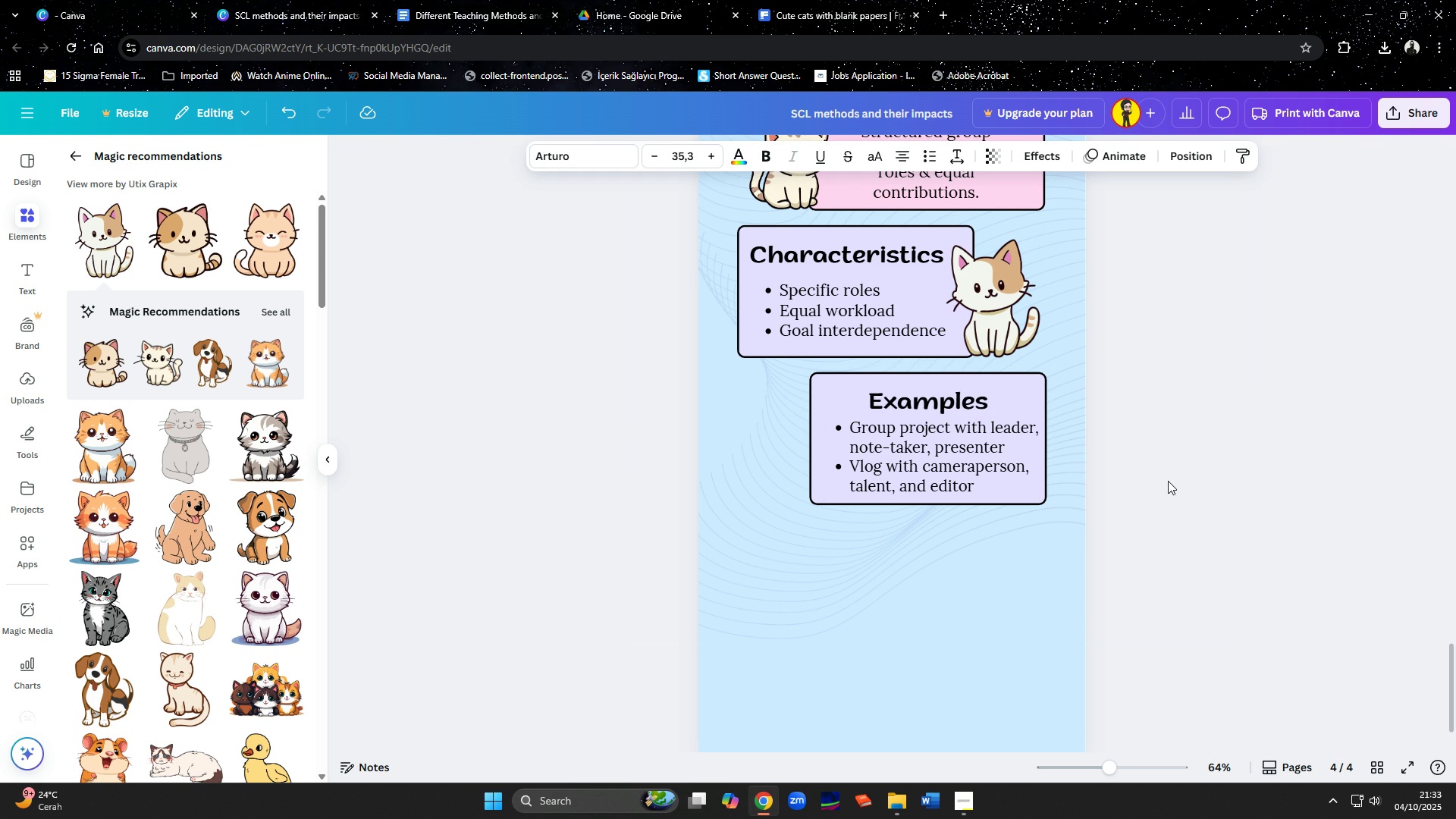 
key(ArrowUp)
 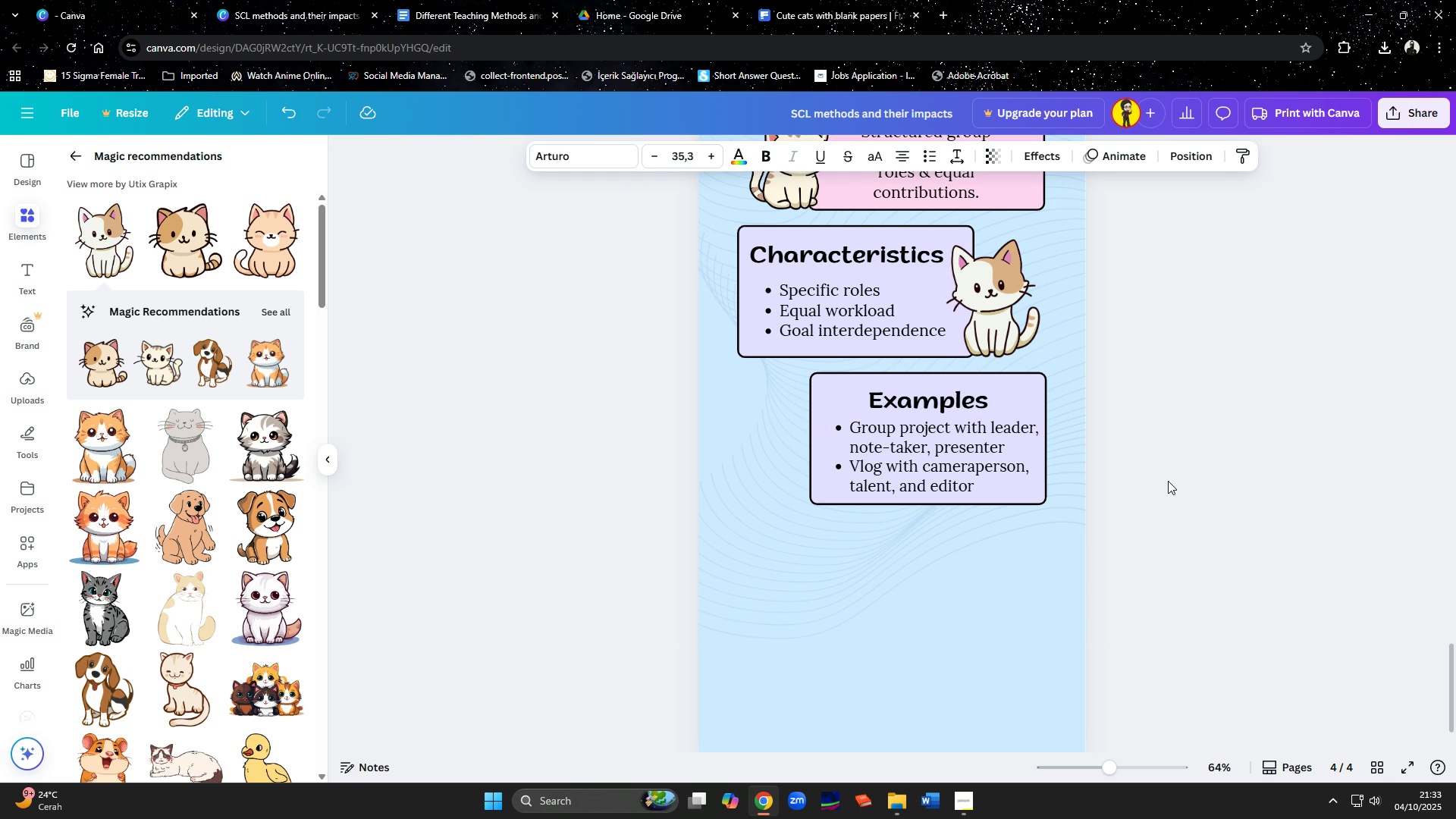 
key(ArrowUp)
 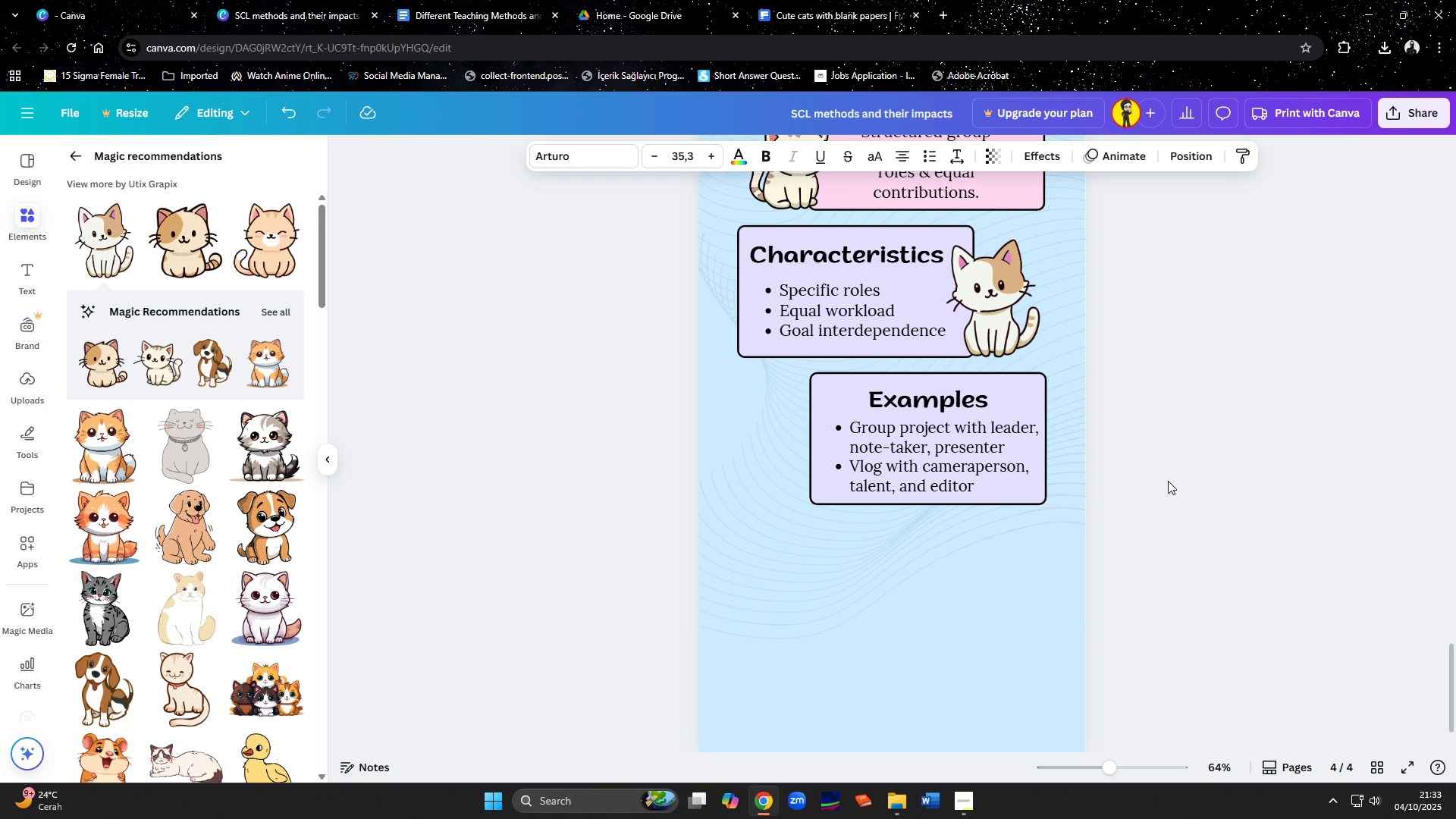 
key(ArrowUp)
 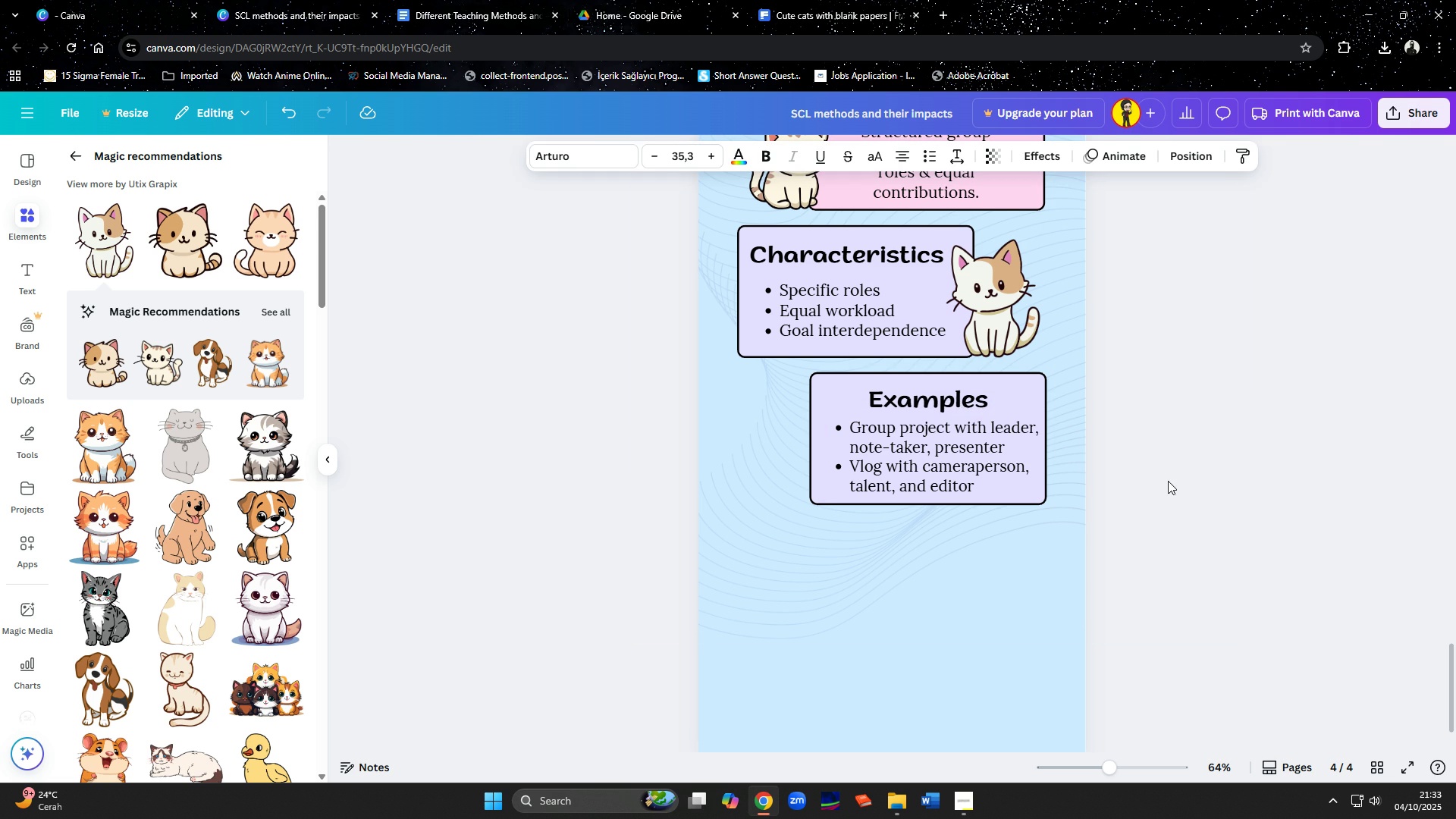 
key(ArrowUp)
 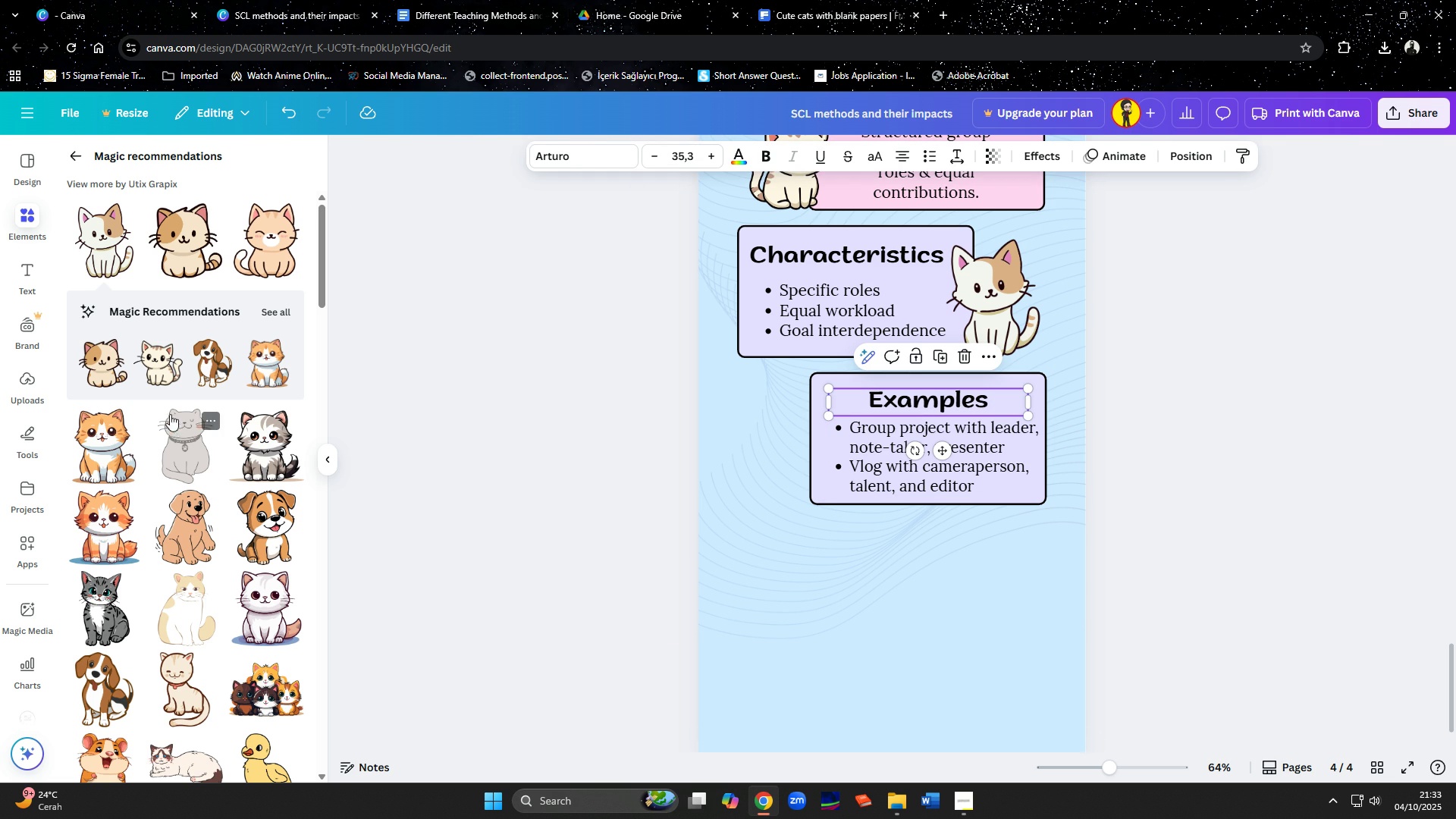 
mouse_move([129, 410])
 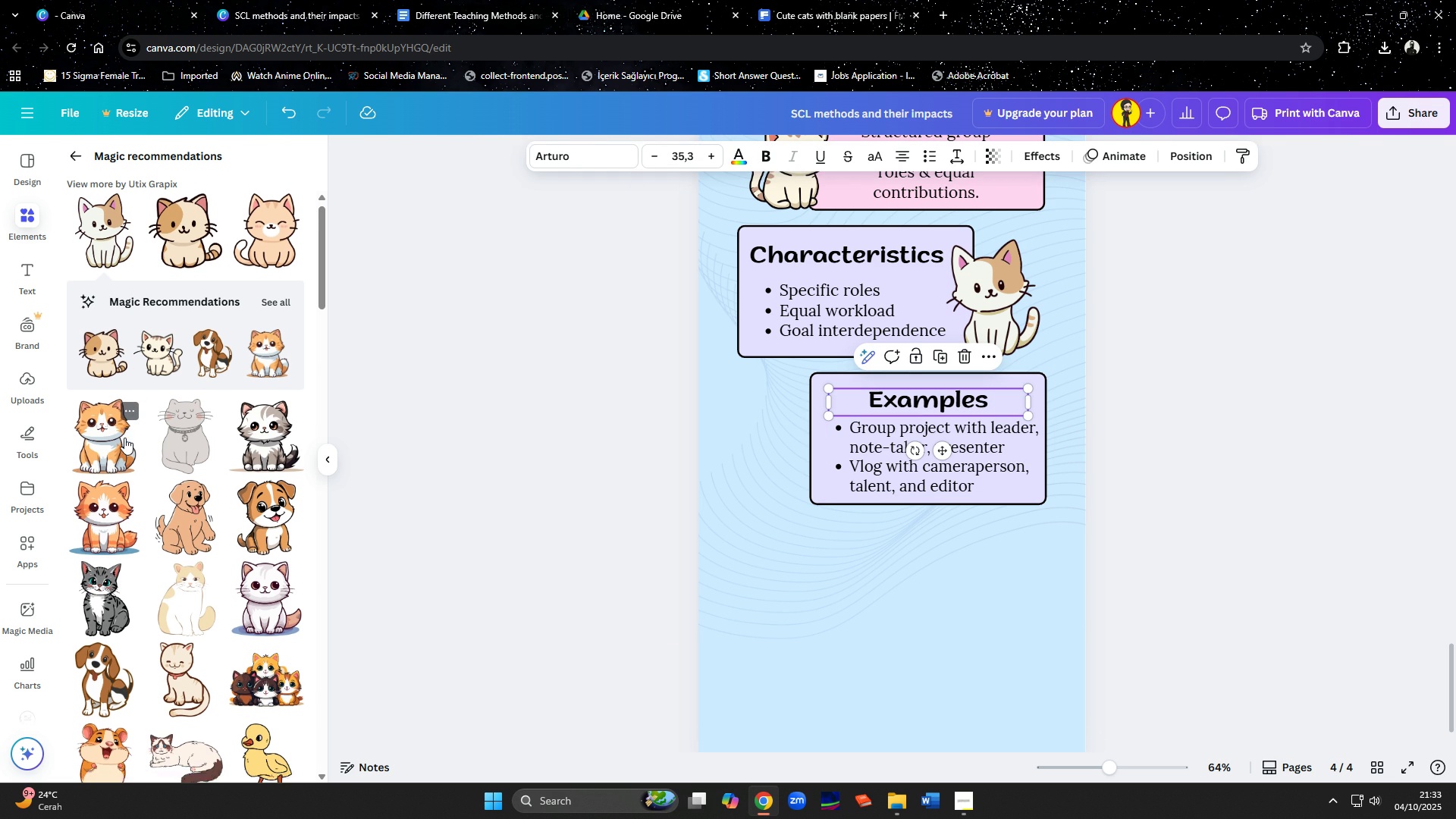 
scroll: coordinate [254, 626], scroll_direction: down, amount: 5.0
 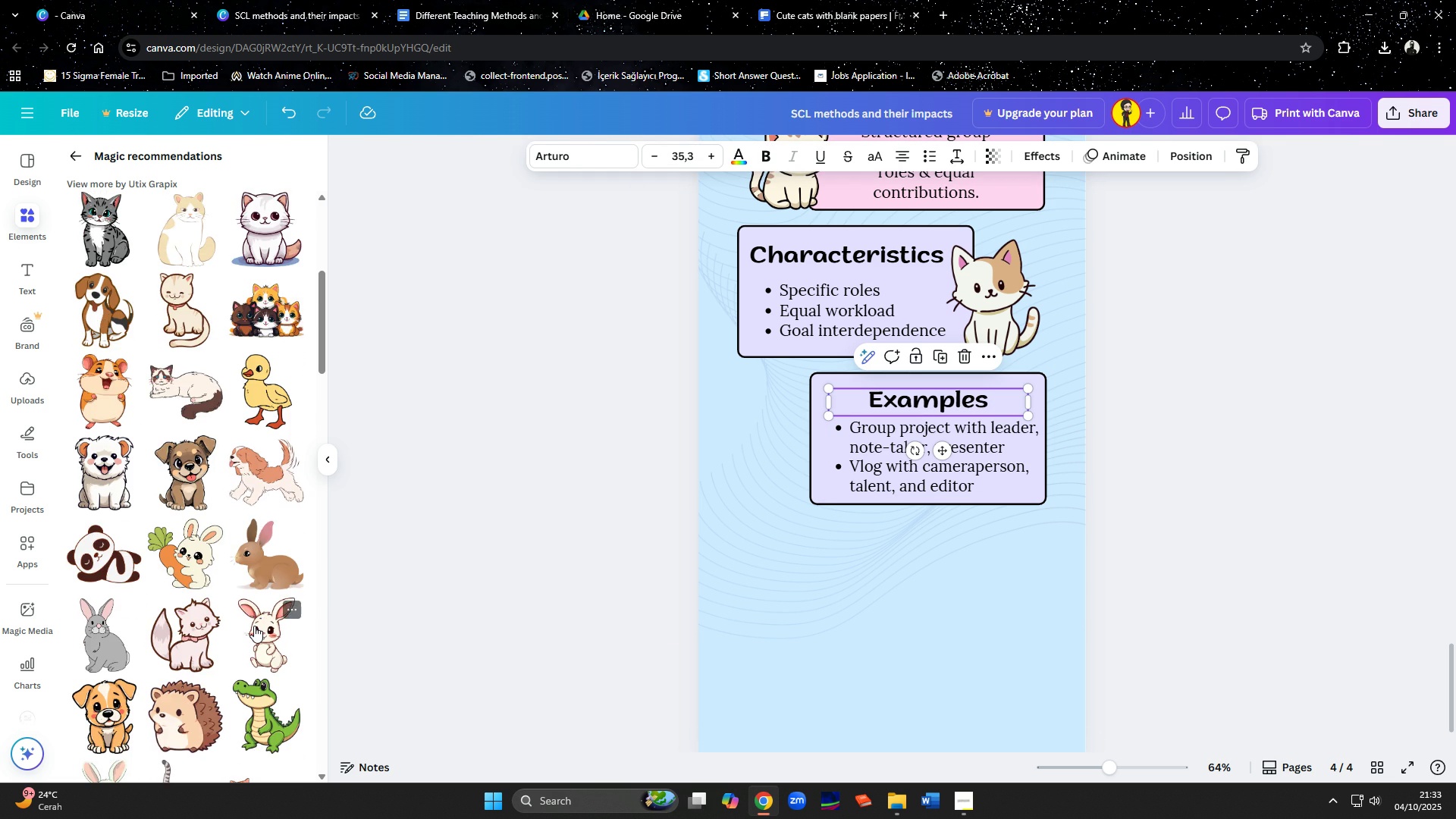 
scroll: coordinate [253, 625], scroll_direction: up, amount: 8.0
 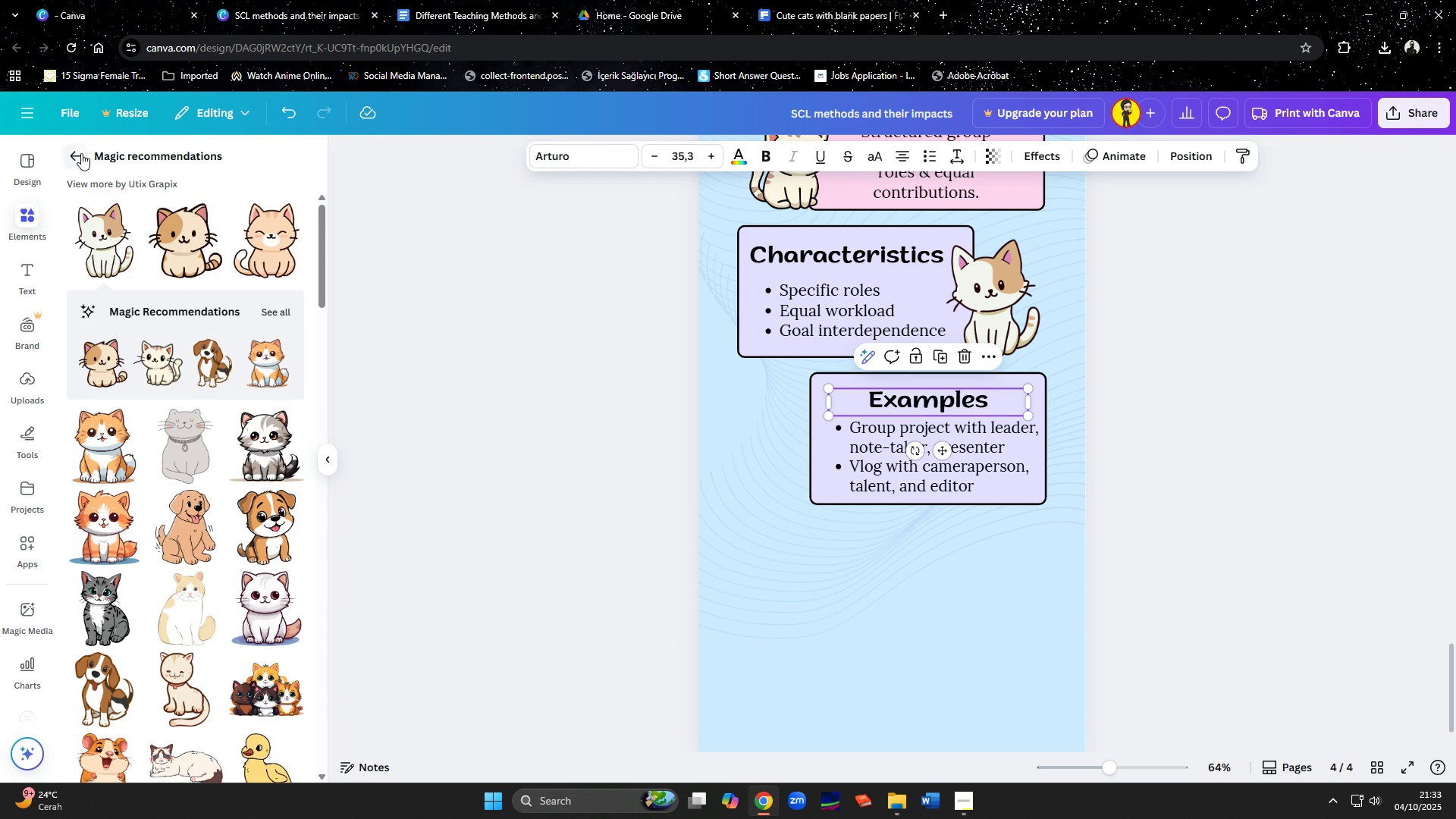 
left_click([77, 150])
 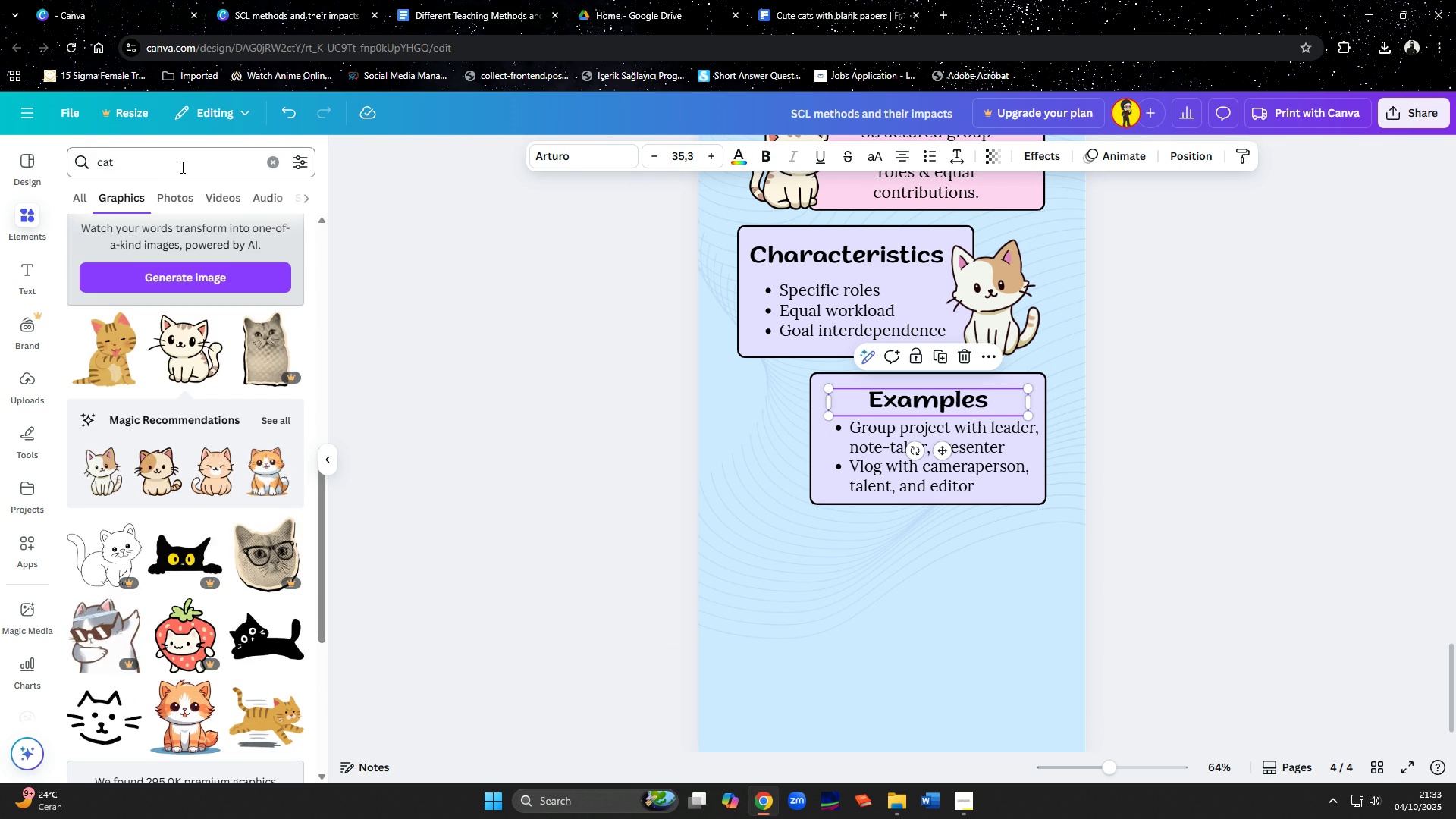 
left_click([181, 167])
 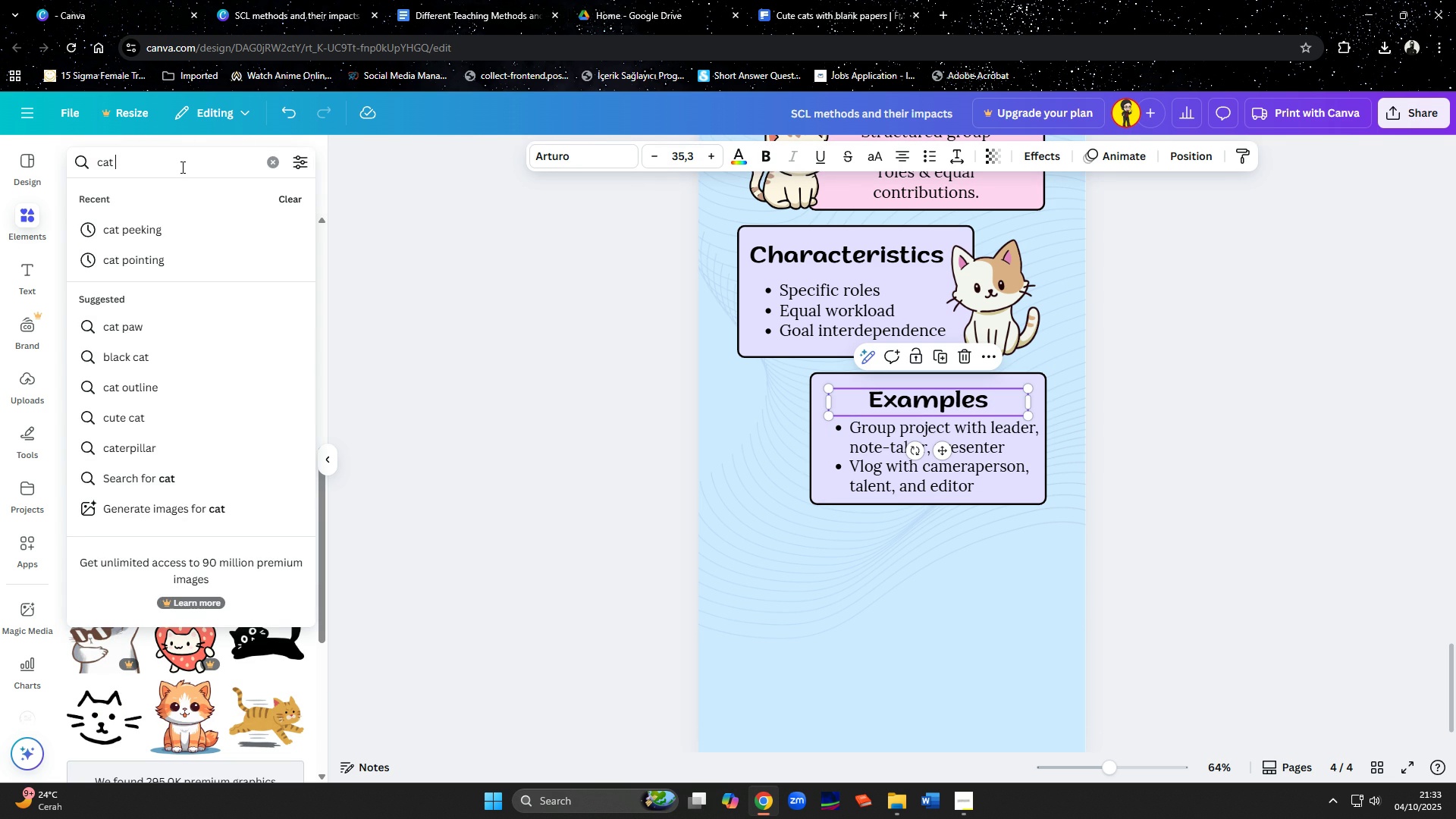 
type( liter)
key(Backspace)
key(Backspace)
type(ters)
 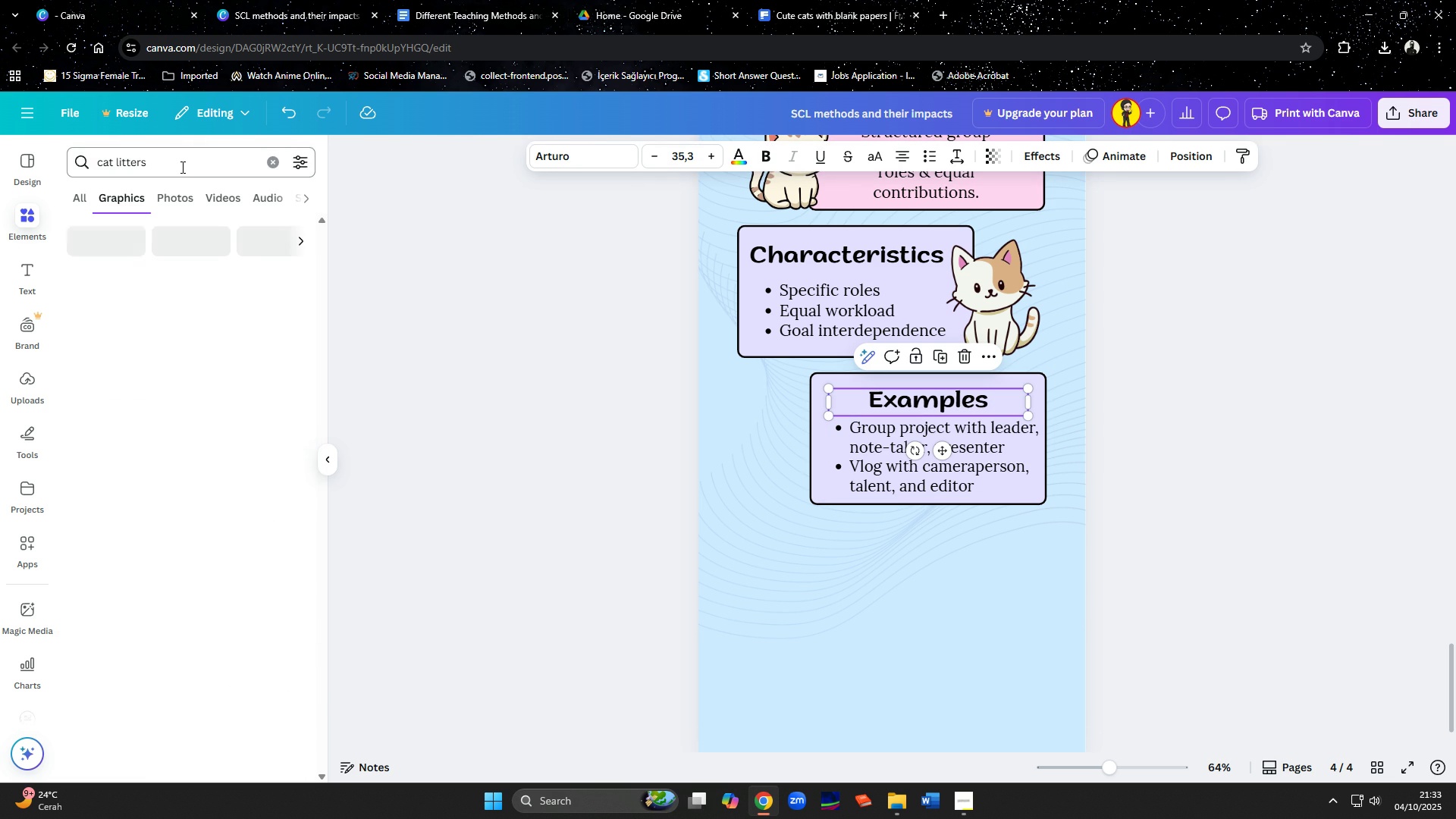 
key(Enter)
 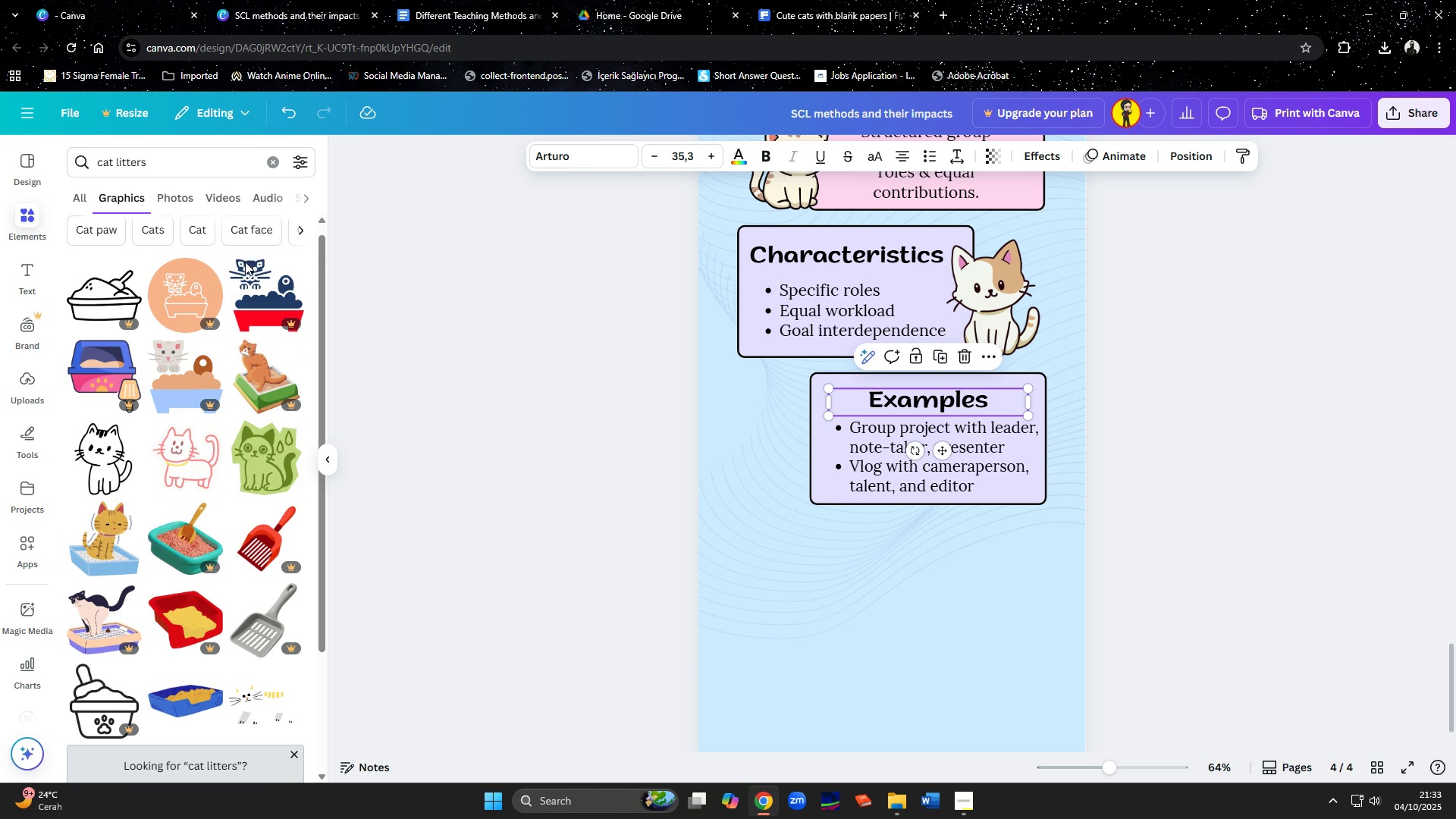 
scroll: coordinate [245, 266], scroll_direction: down, amount: 5.0
 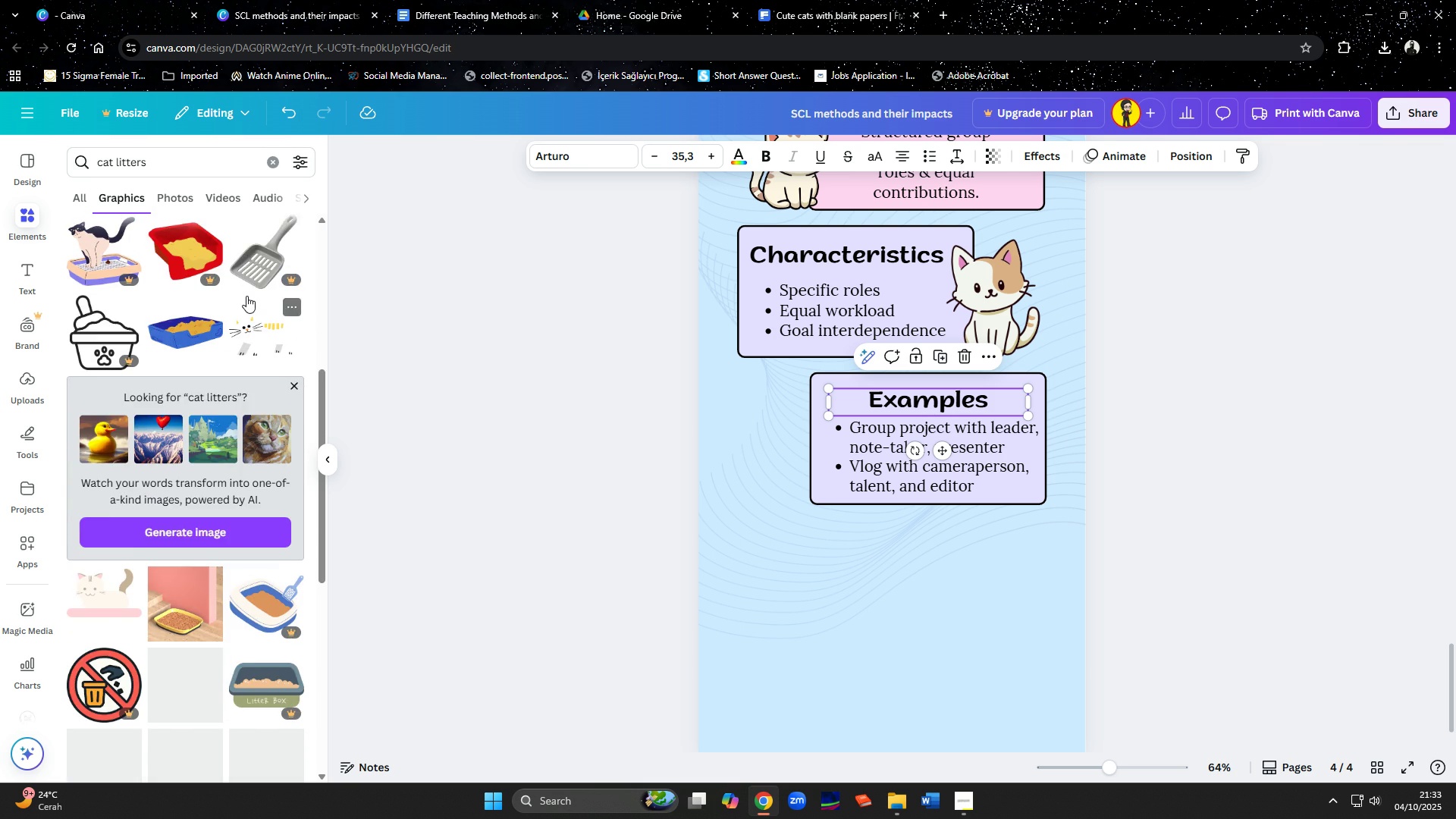 
scroll: coordinate [246, 296], scroll_direction: up, amount: 9.0
 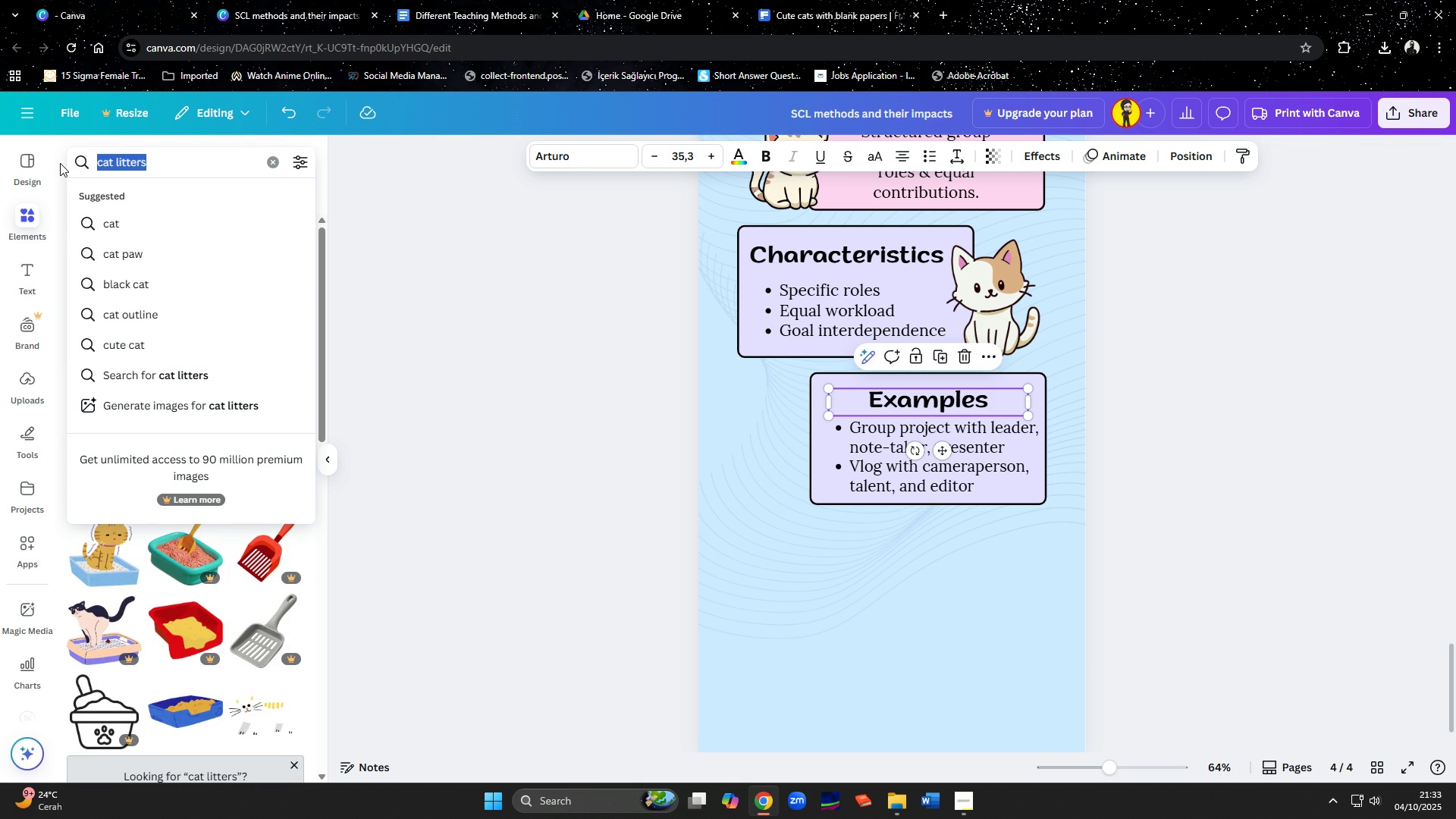 
type(kittens)
 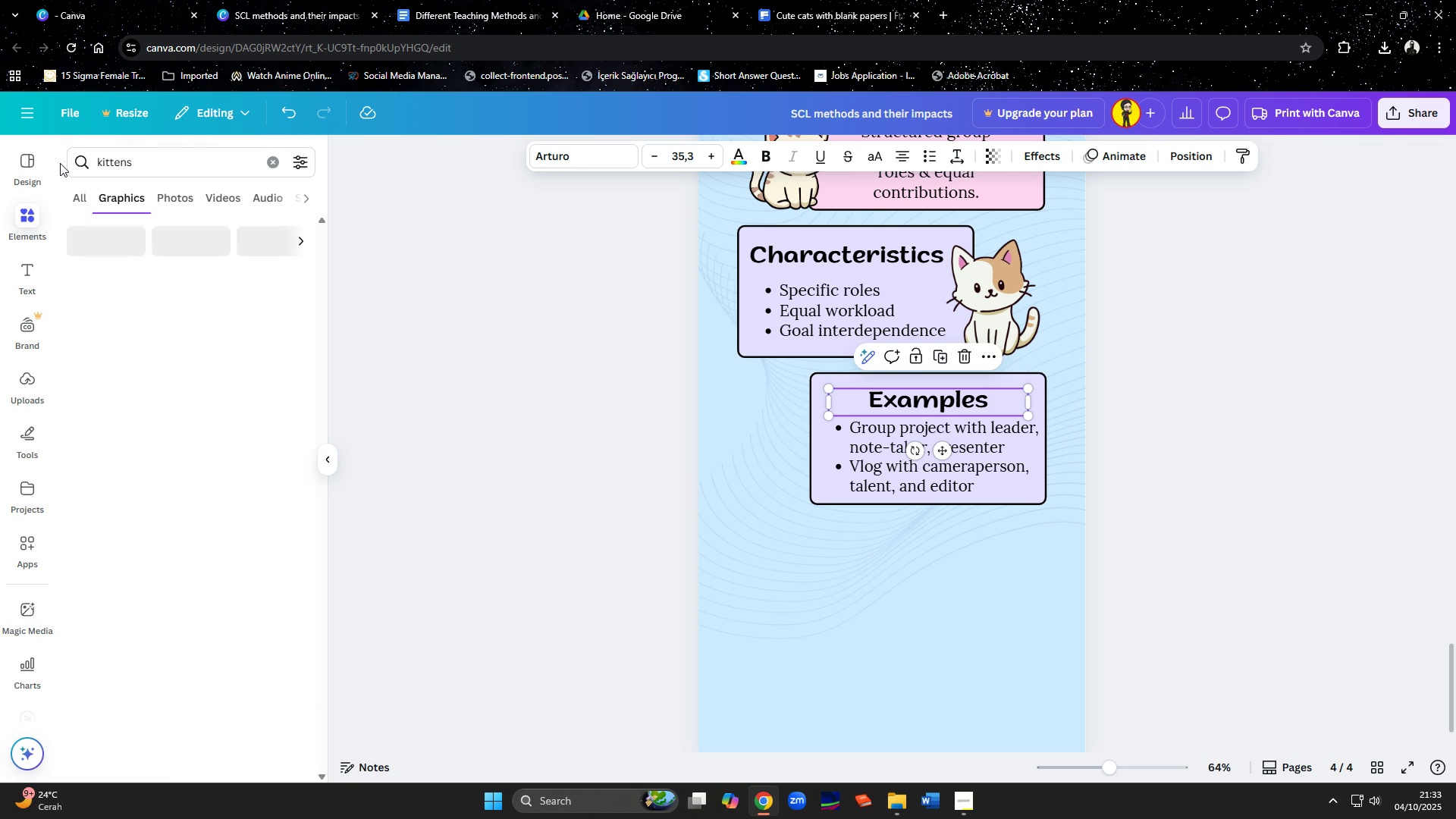 
key(Enter)
 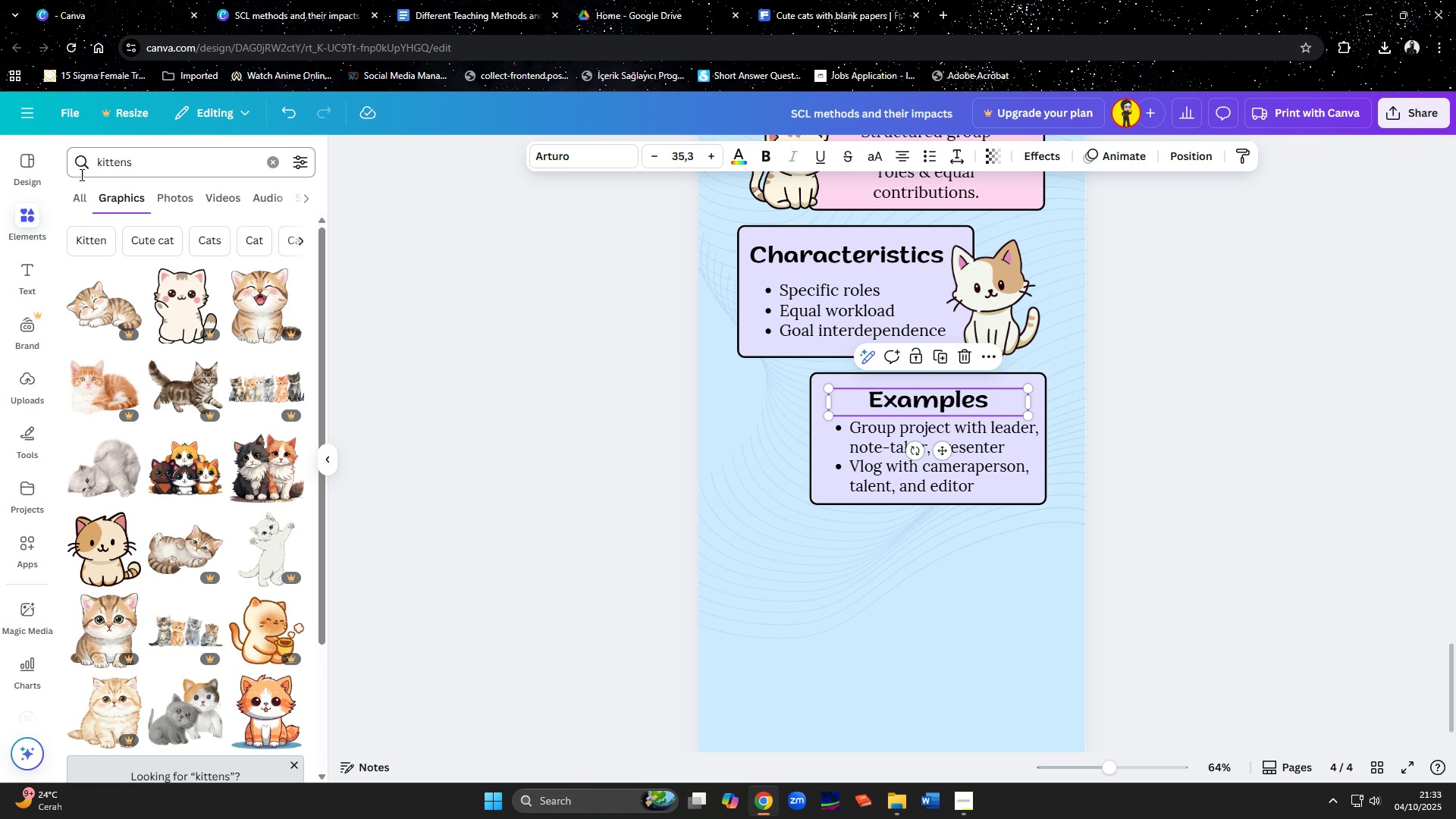 
scroll: coordinate [180, 403], scroll_direction: down, amount: 11.0
 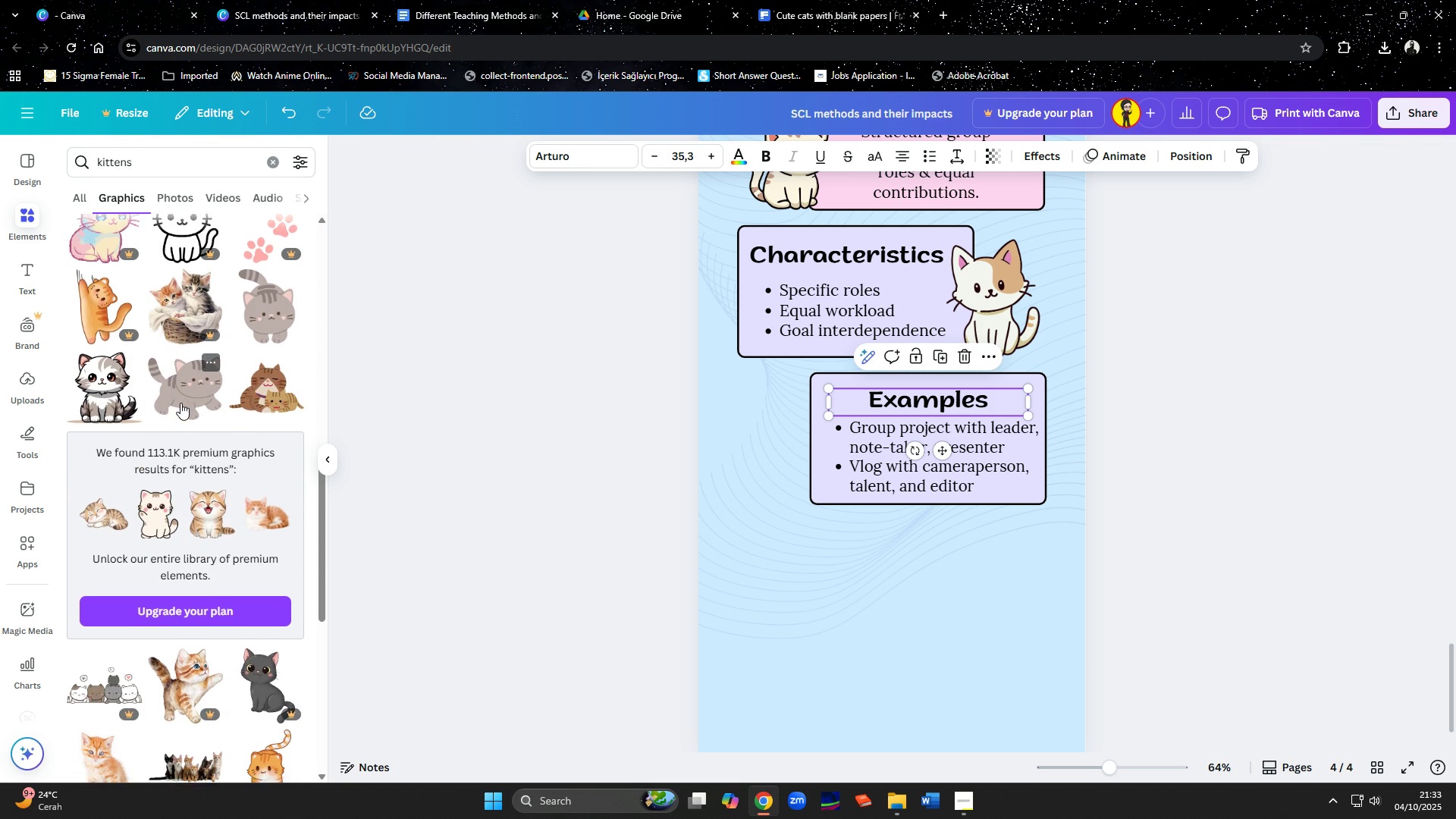 
scroll: coordinate [184, 432], scroll_direction: down, amount: 14.0
 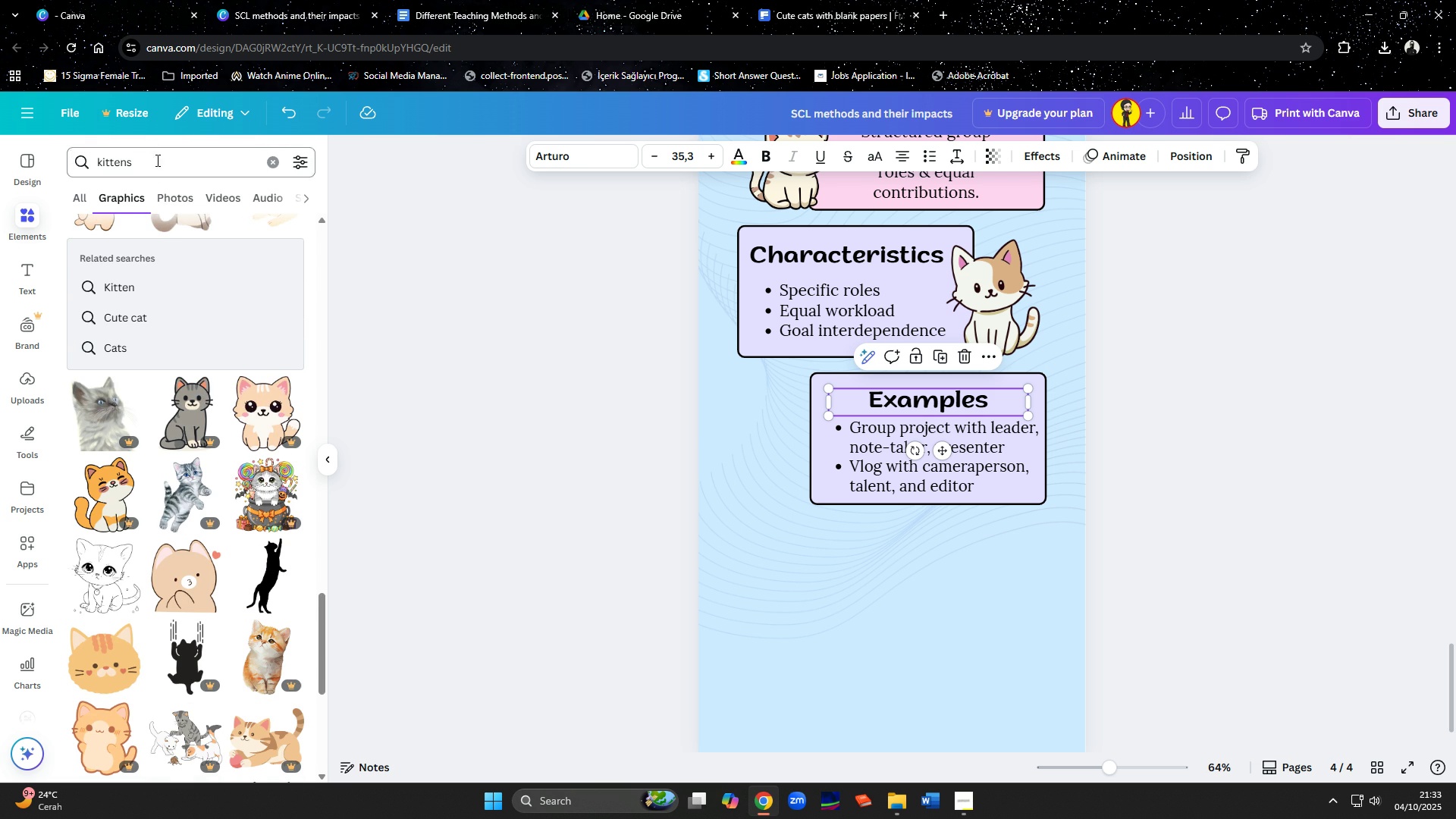 
type(litter of kittens)
 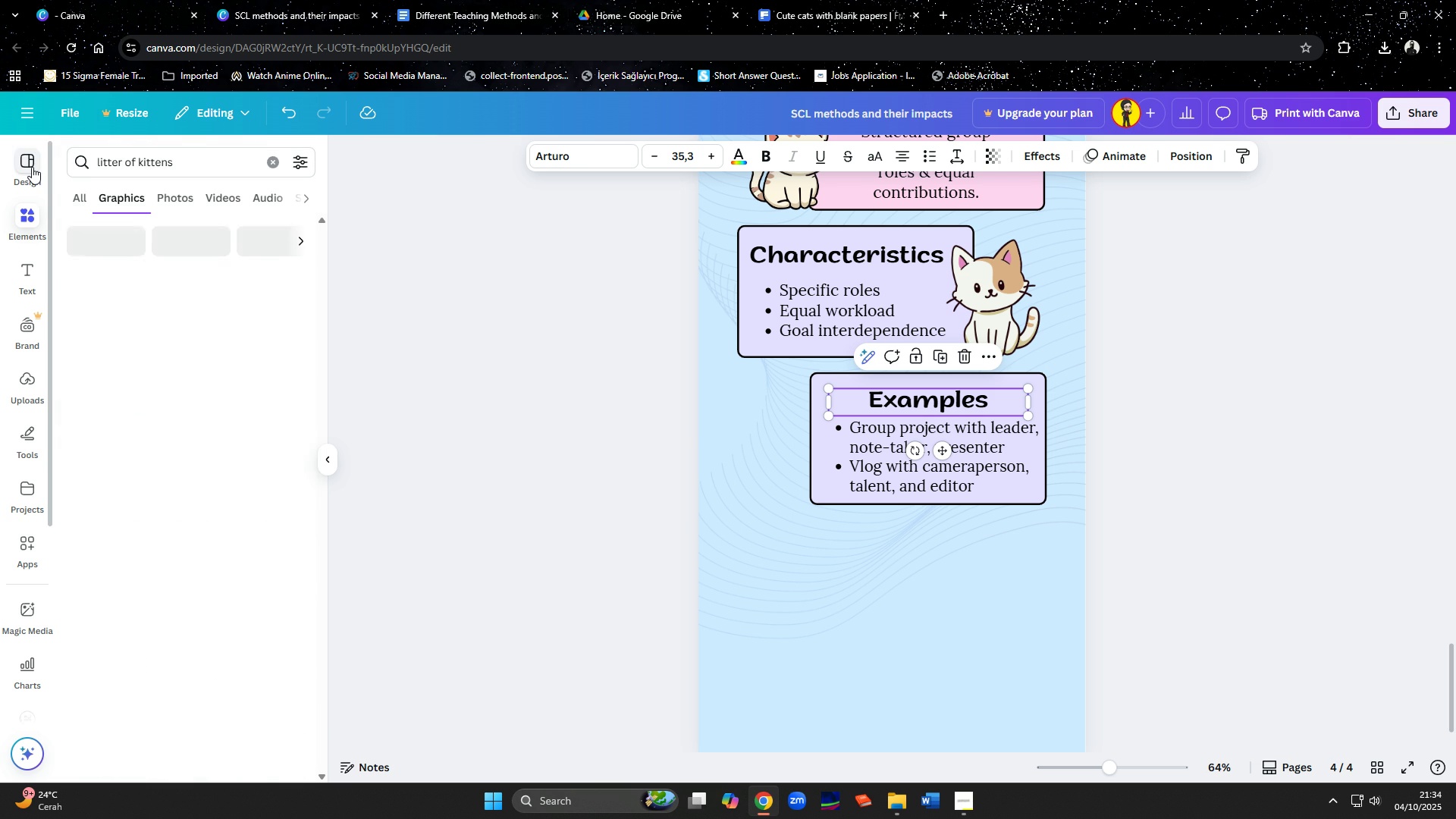 
key(Enter)
 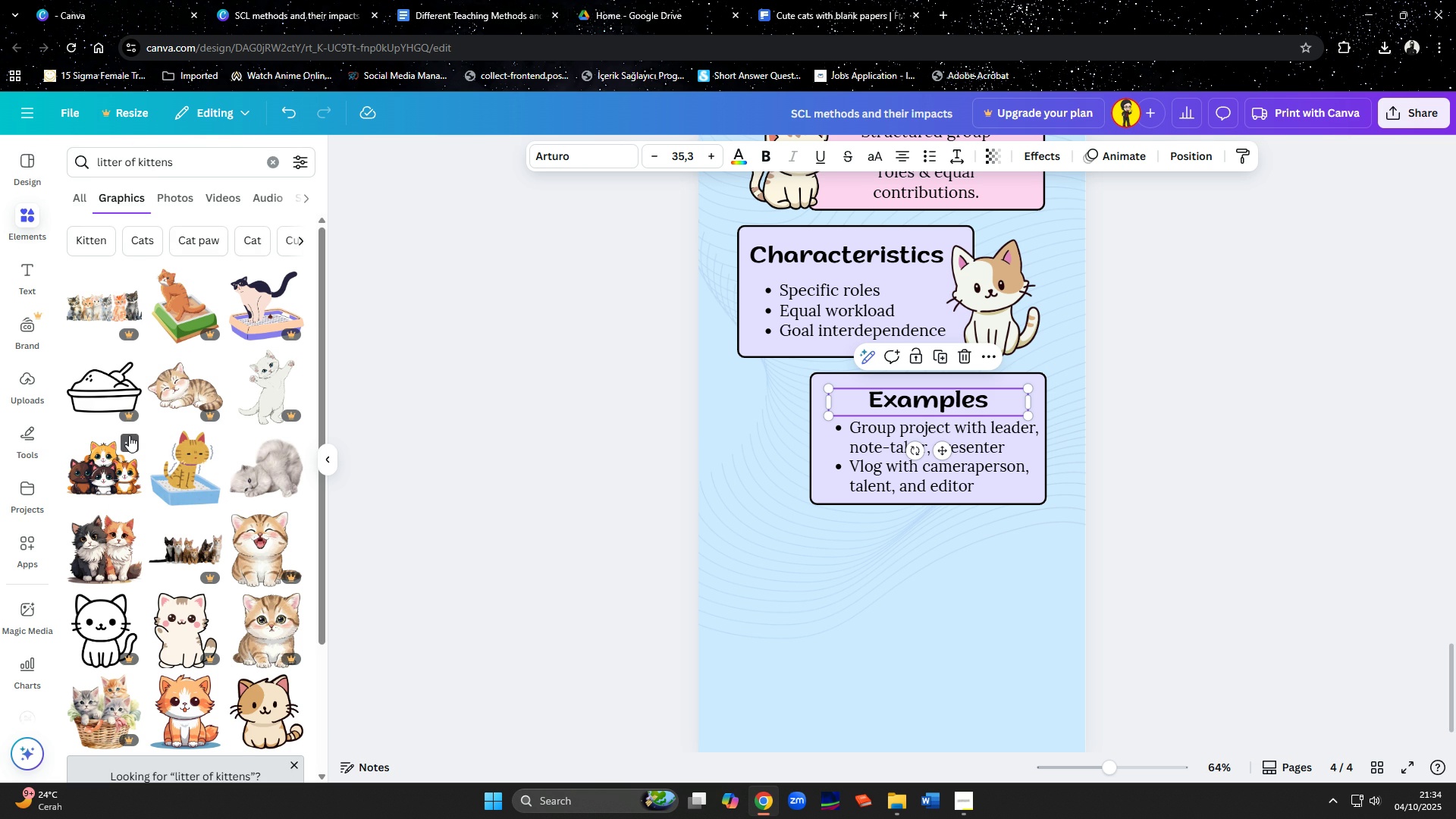 
left_click([116, 496])
 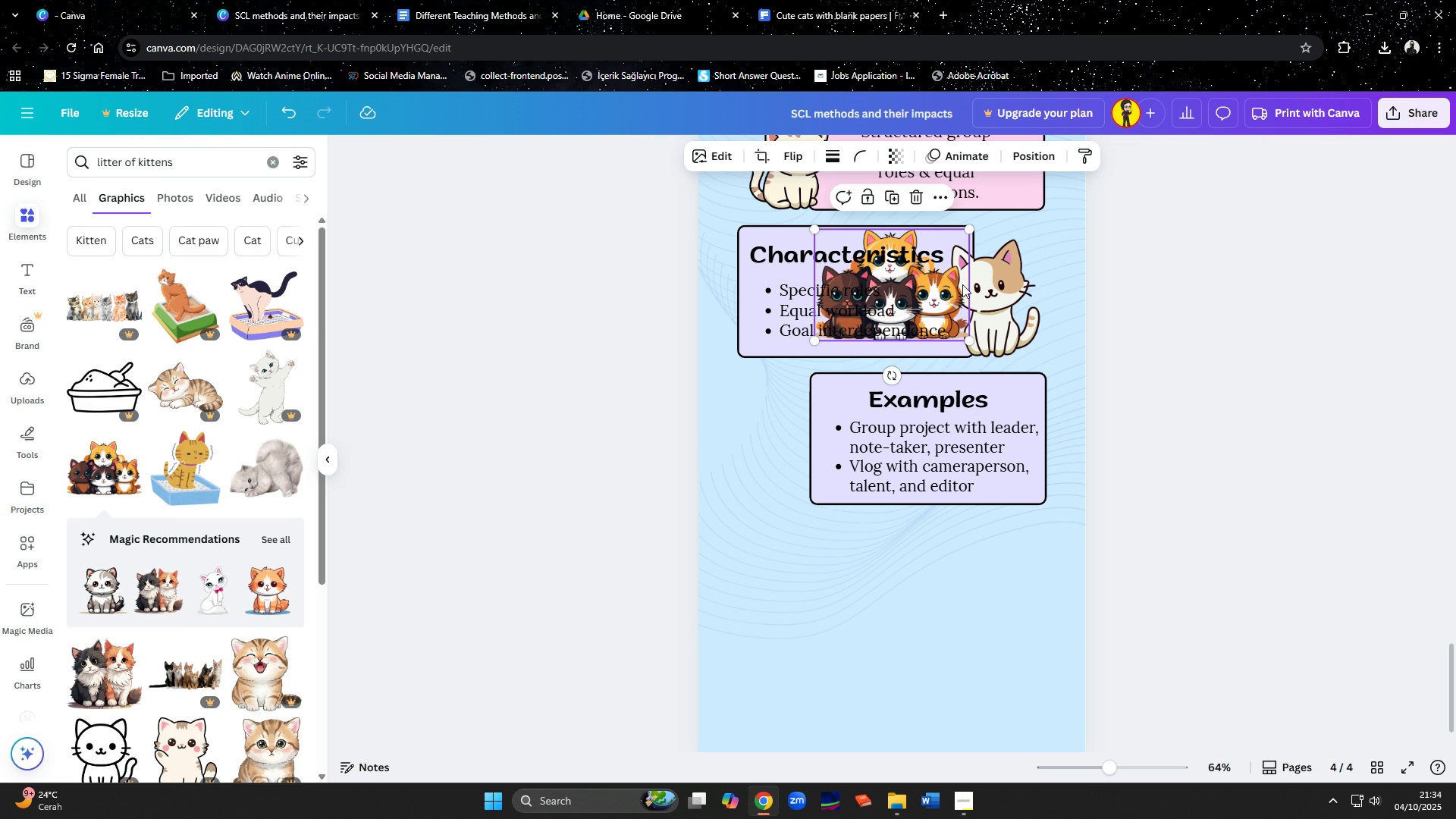 
wait(8.51)
 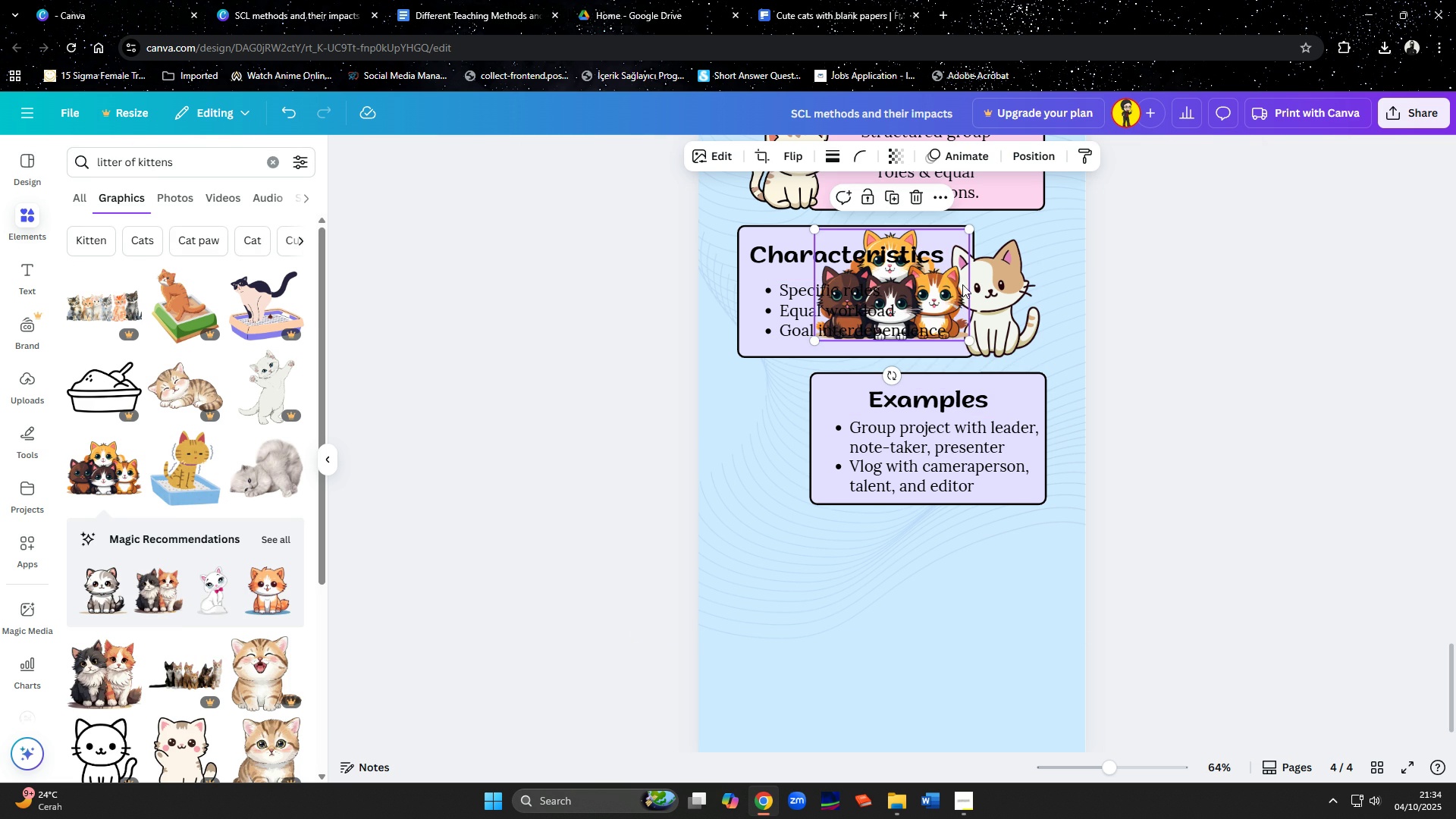 
left_click([916, 515])
 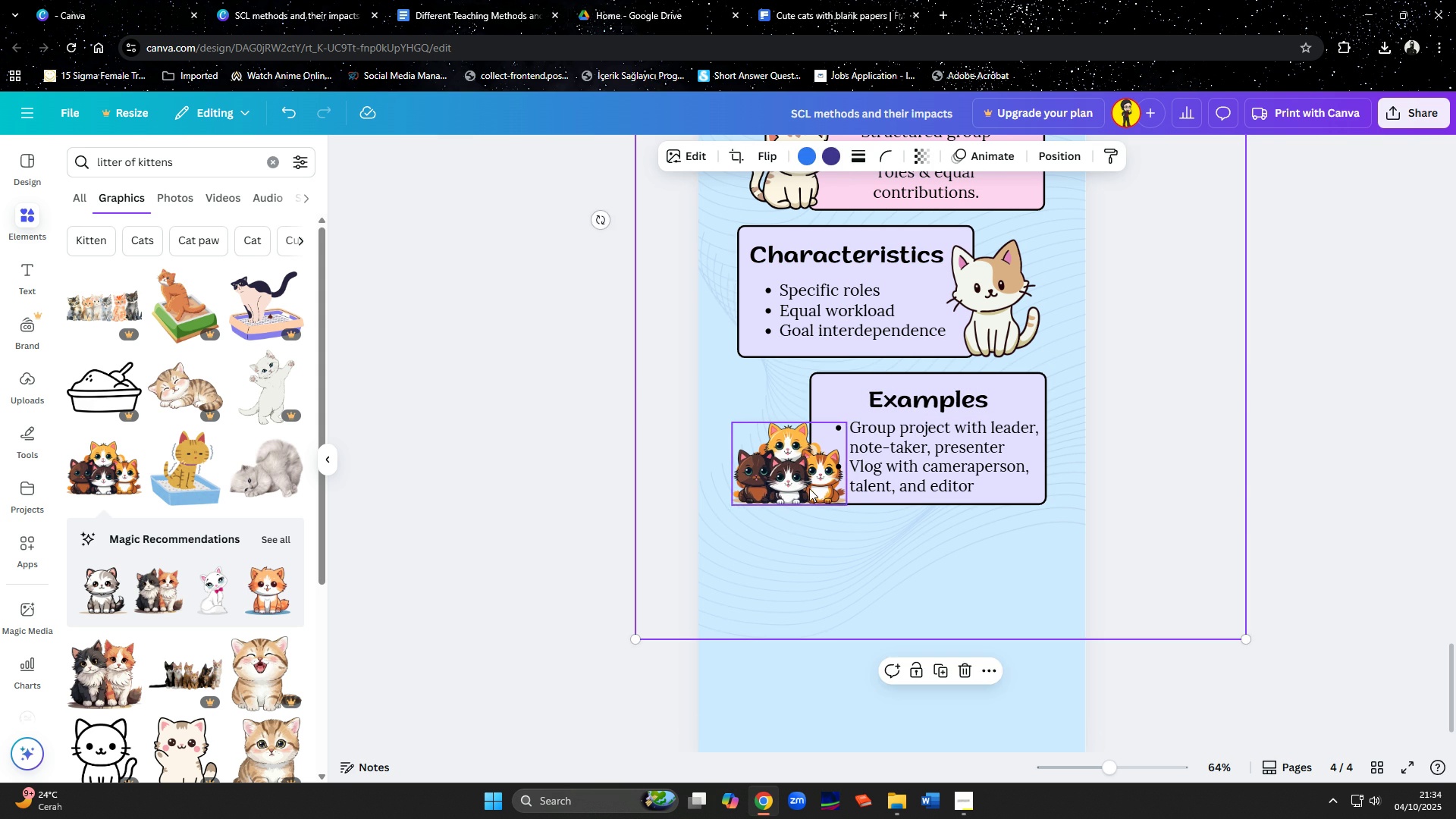 
mouse_move([830, 483])
 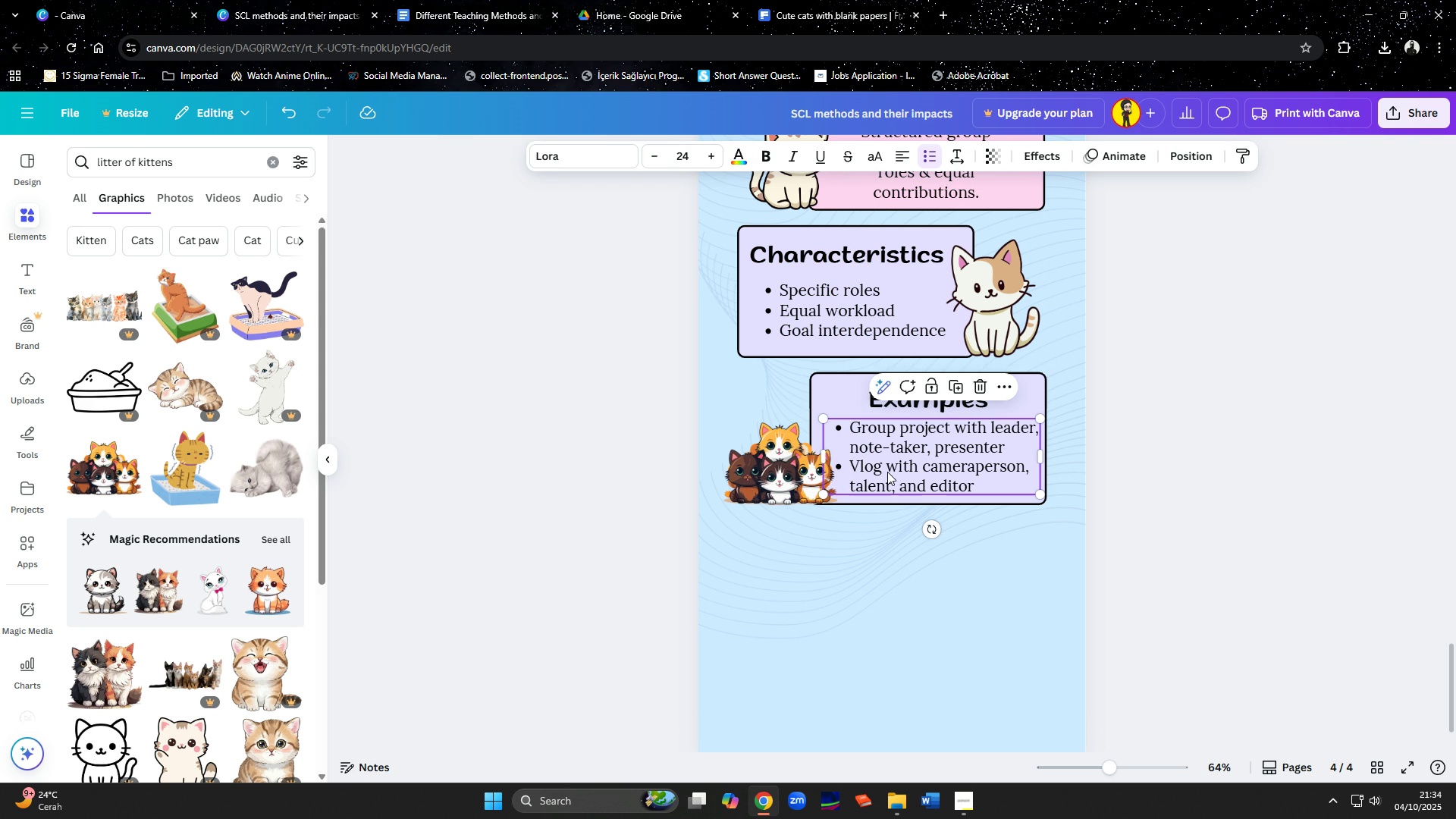 
left_click([887, 472])
 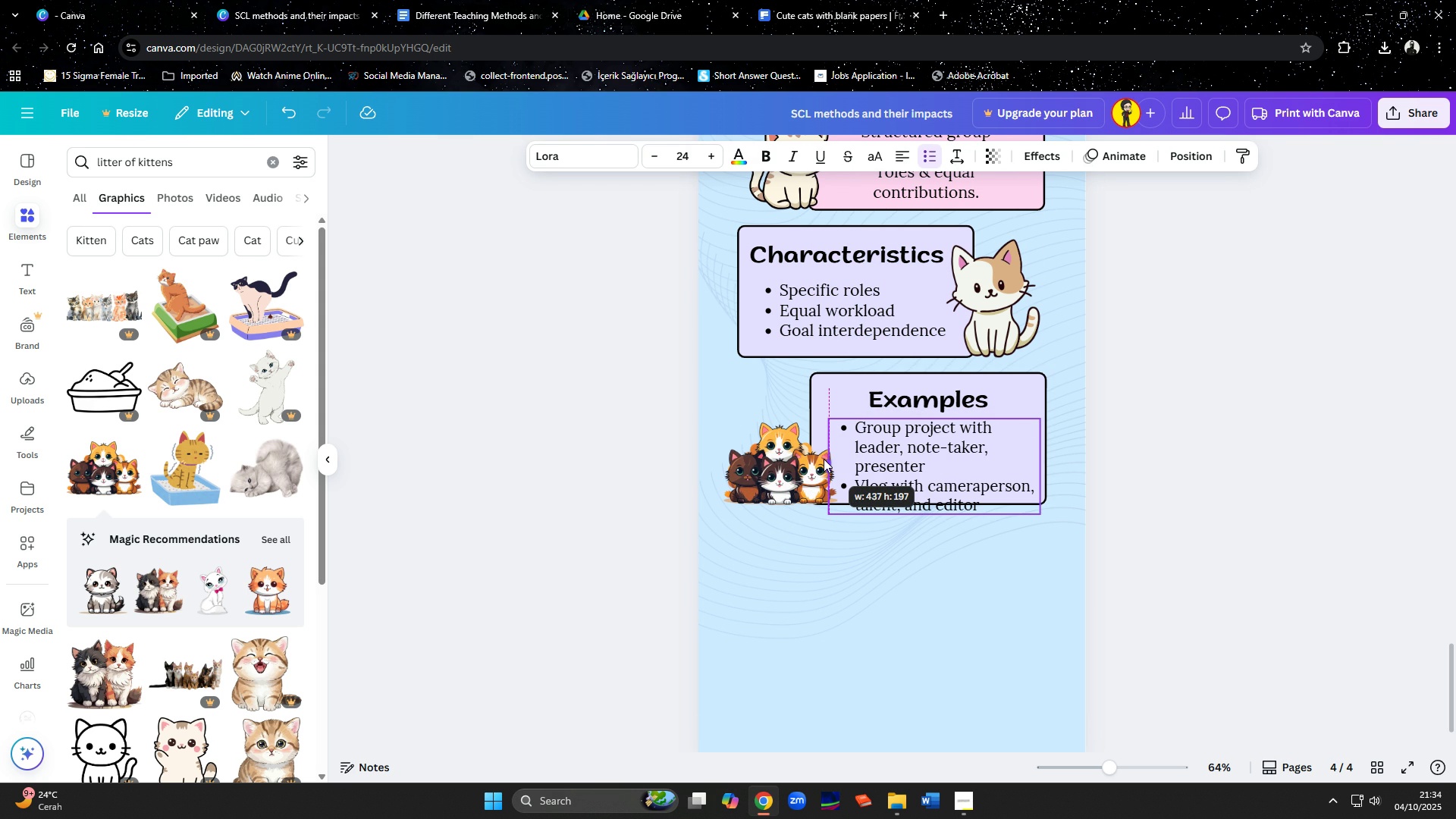 
wait(5.67)
 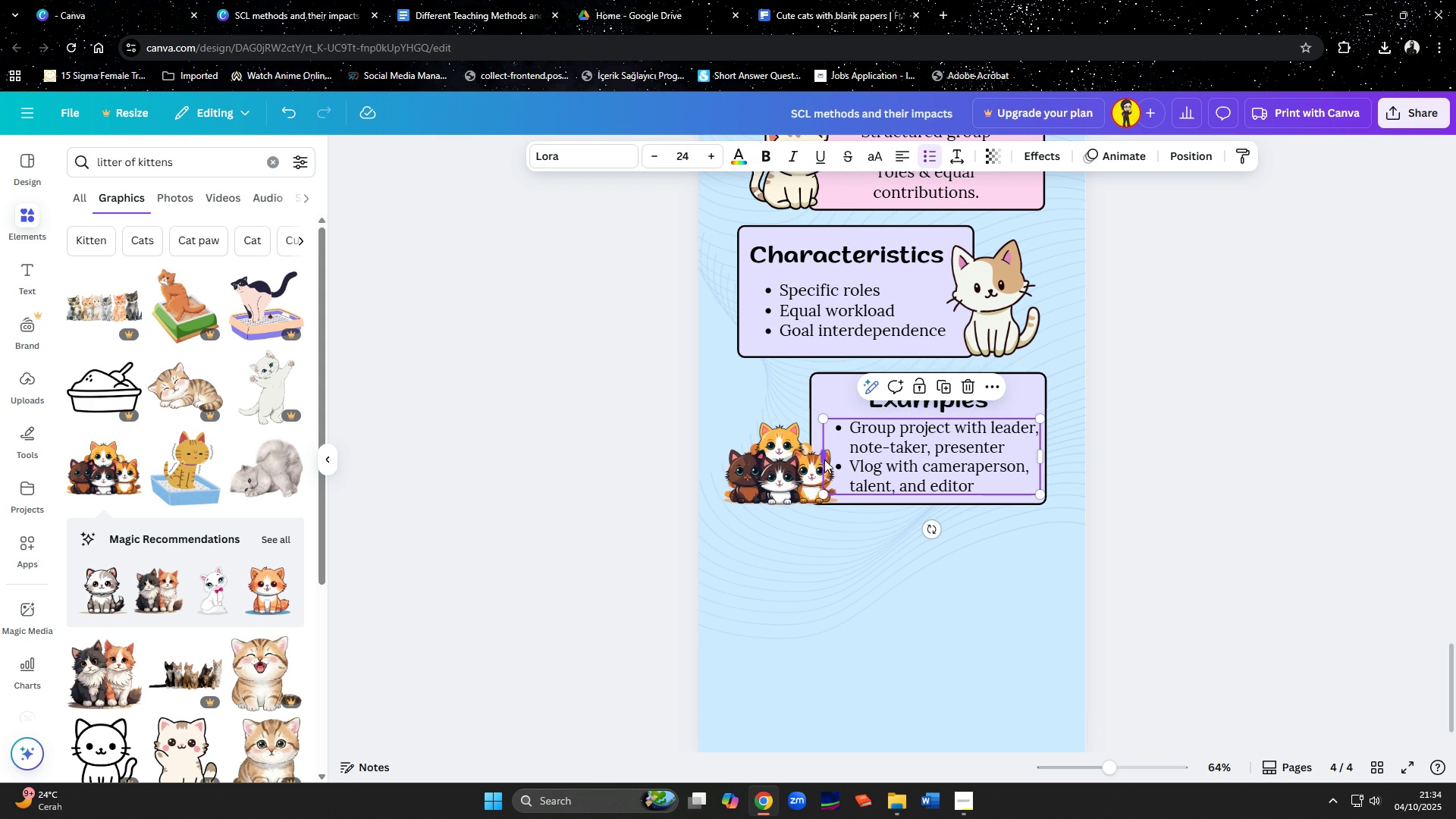 
left_click([913, 559])
 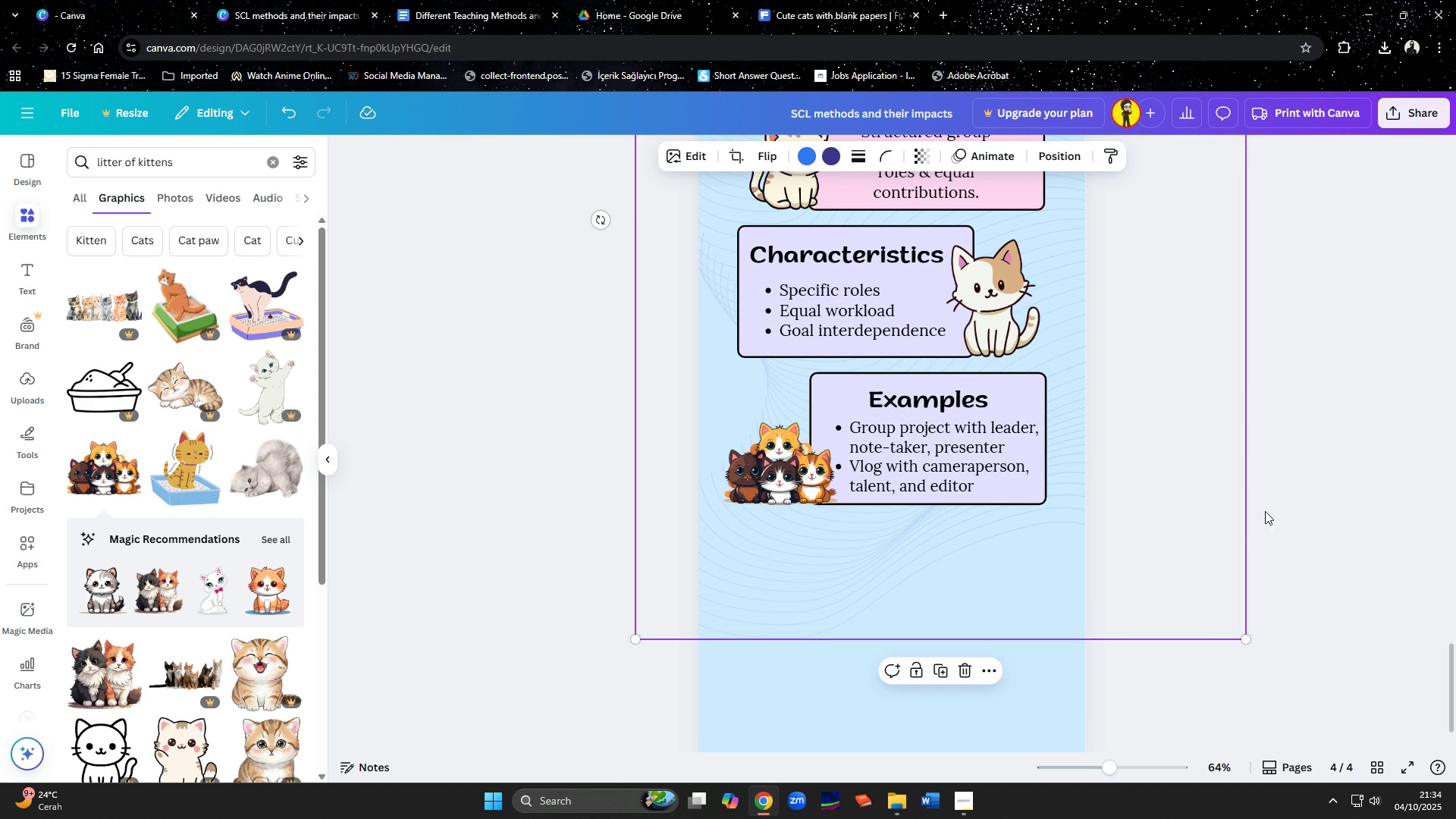 
left_click([1290, 484])
 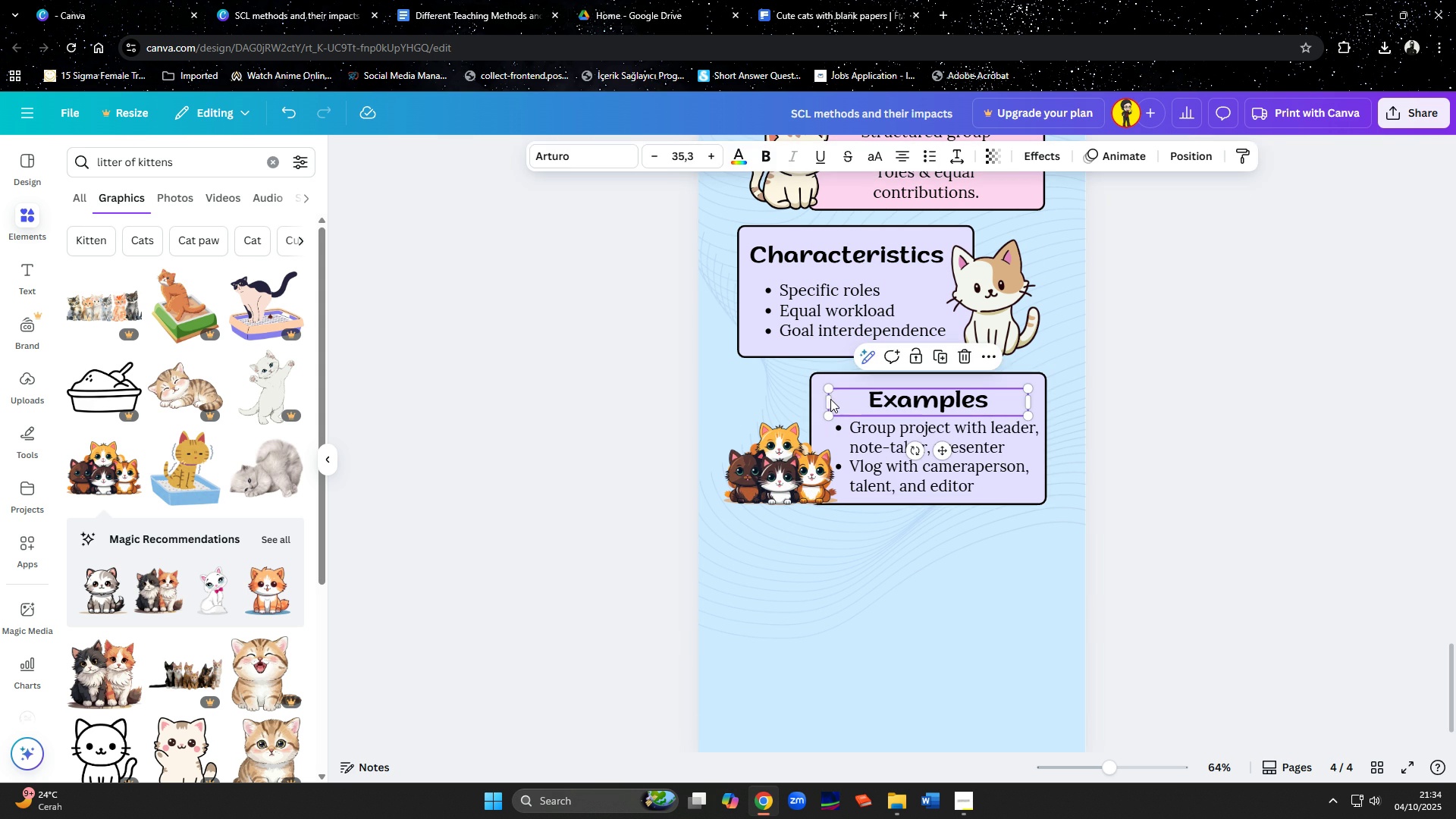 
left_click([817, 392])
 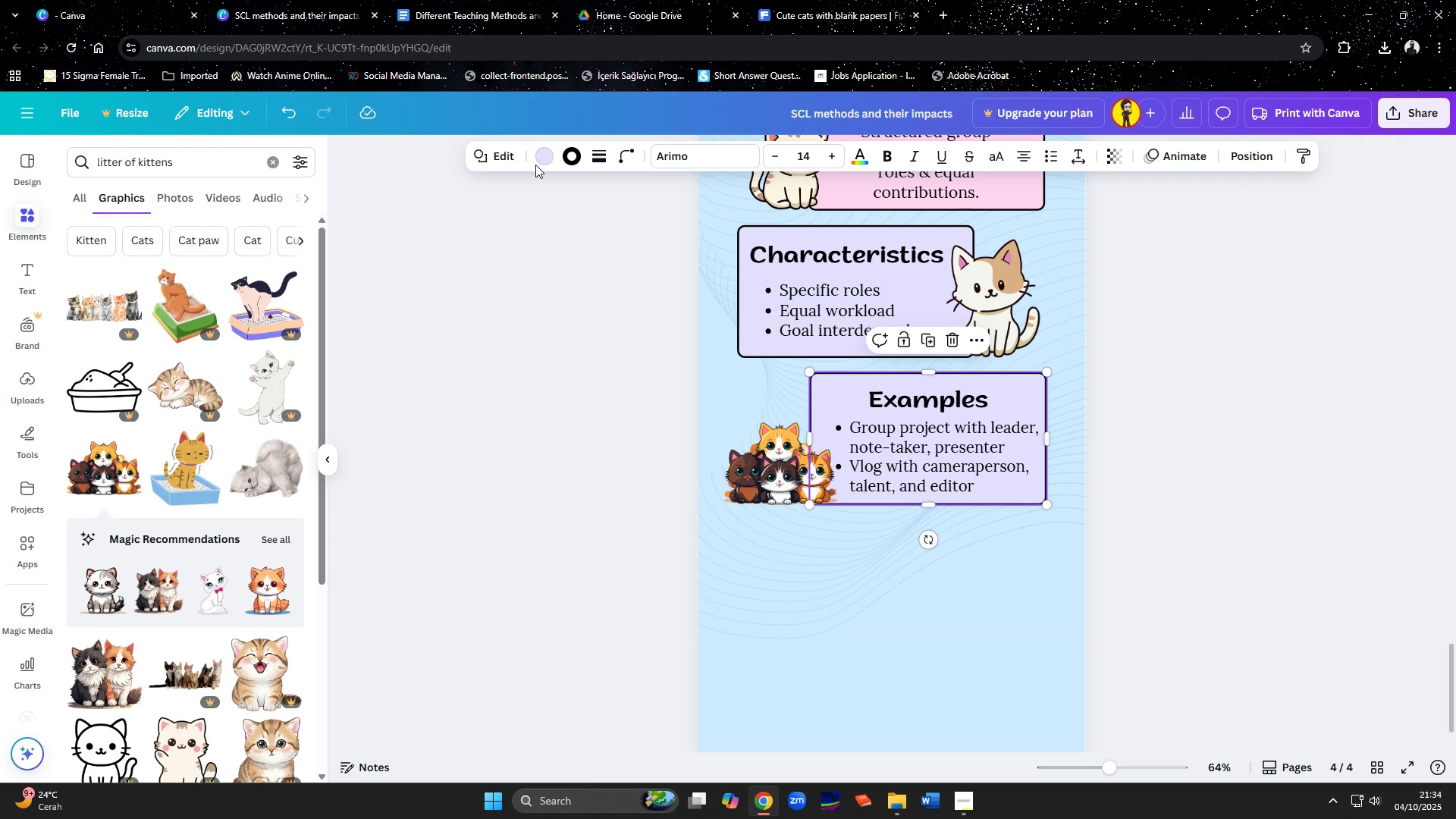 
left_click([539, 161])
 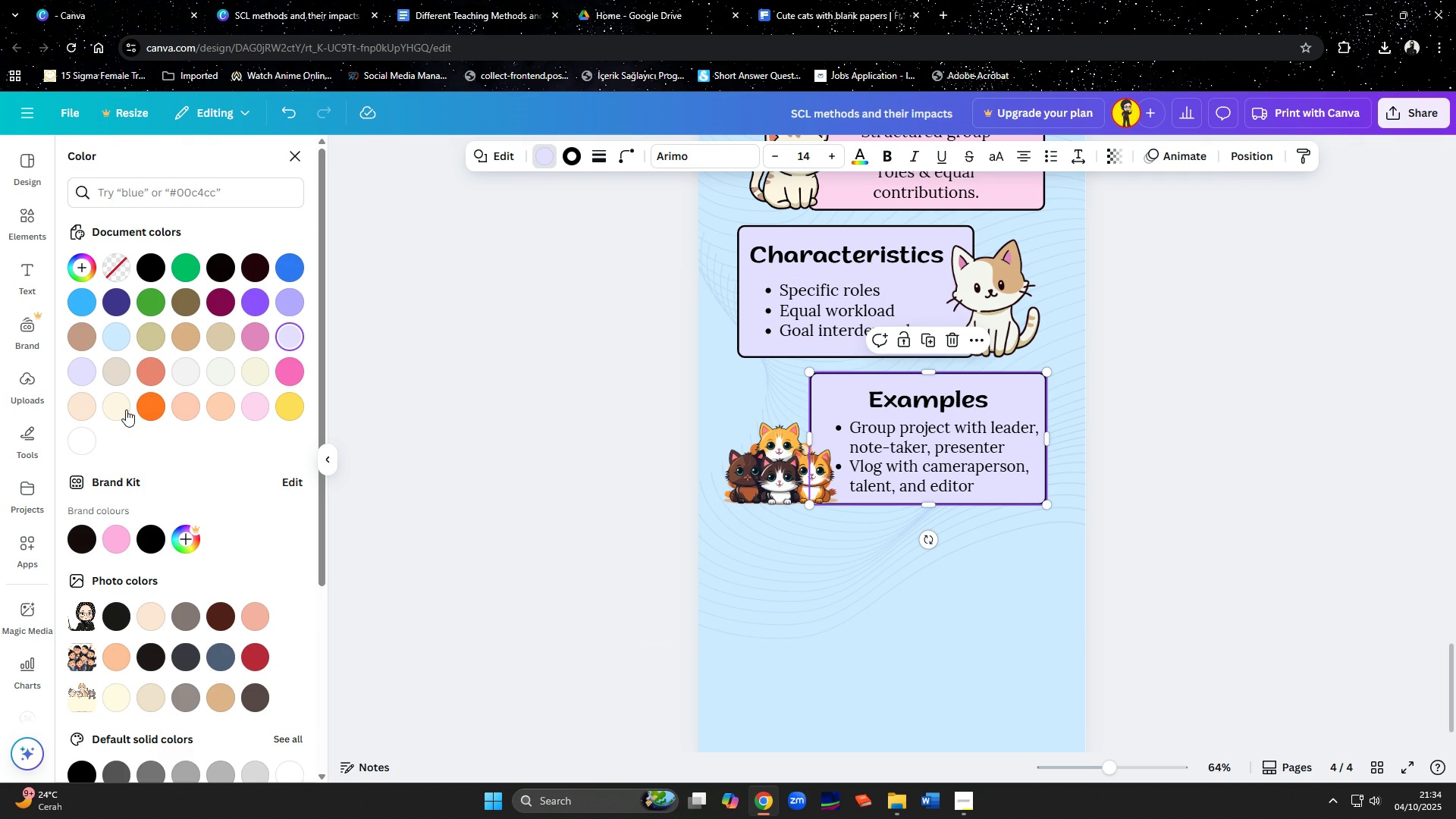 
left_click([123, 411])
 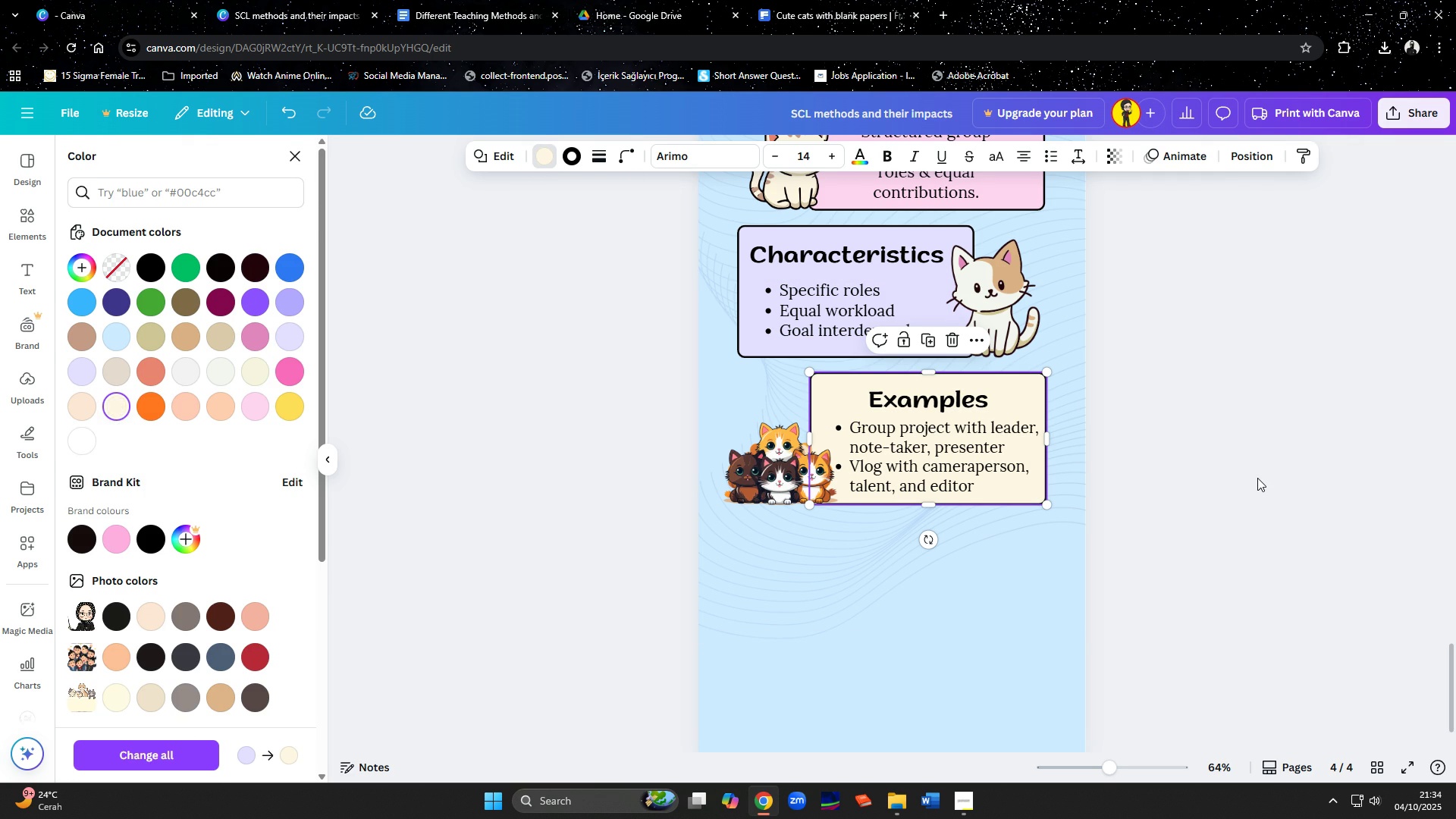 
left_click([1260, 477])
 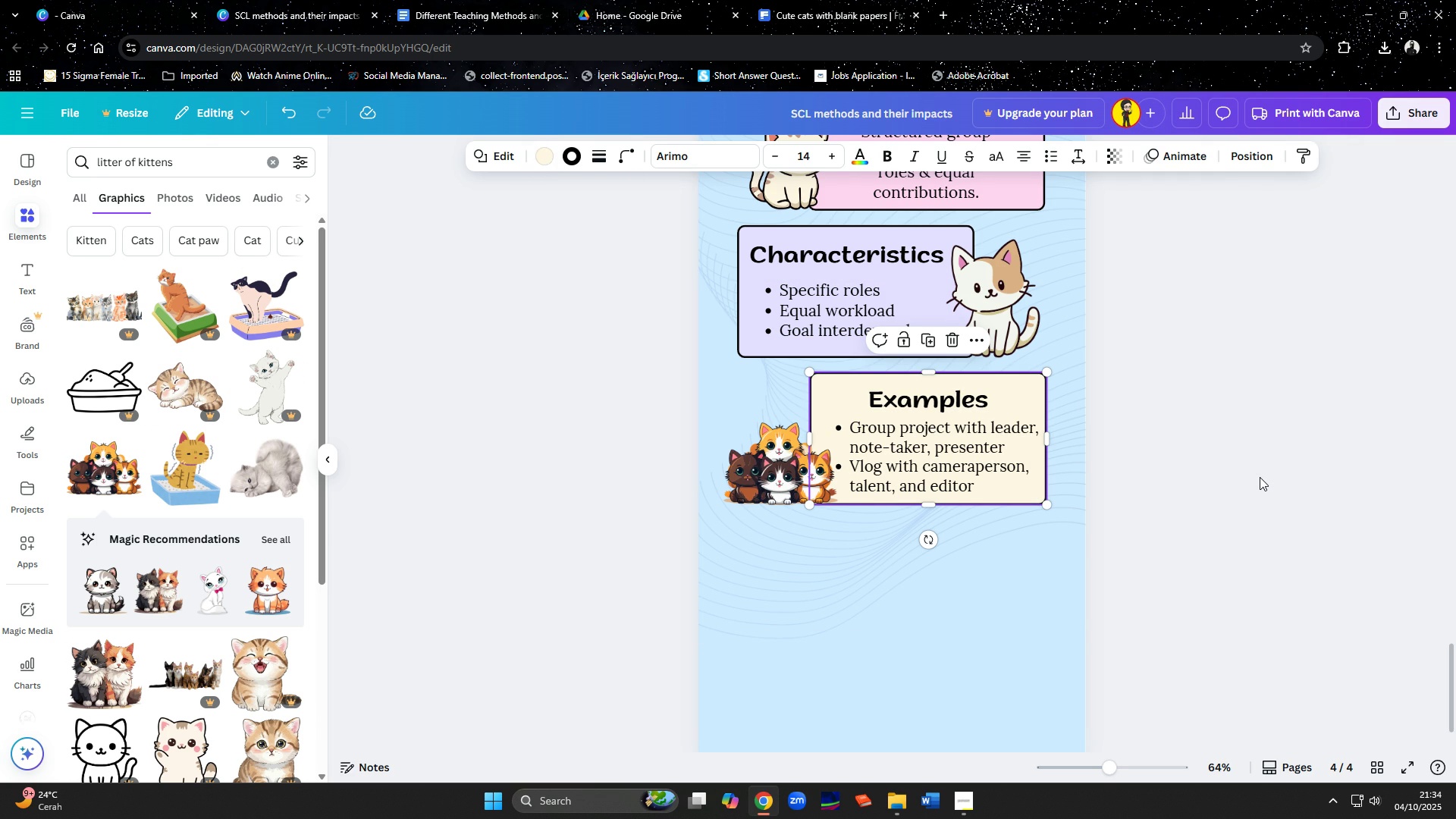 
left_click([1260, 477])
 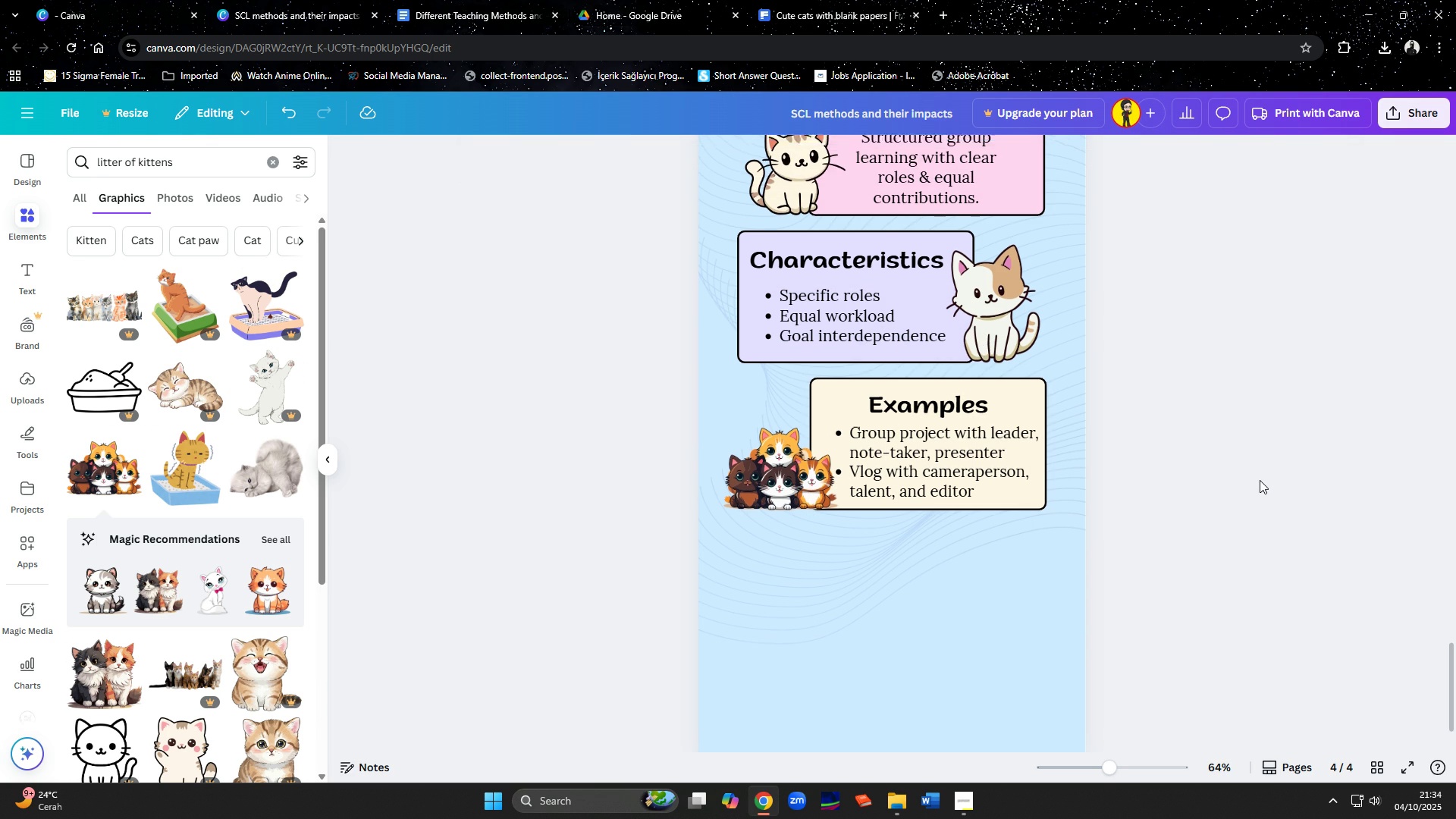 
scroll: coordinate [1260, 480], scroll_direction: up, amount: 2.0
 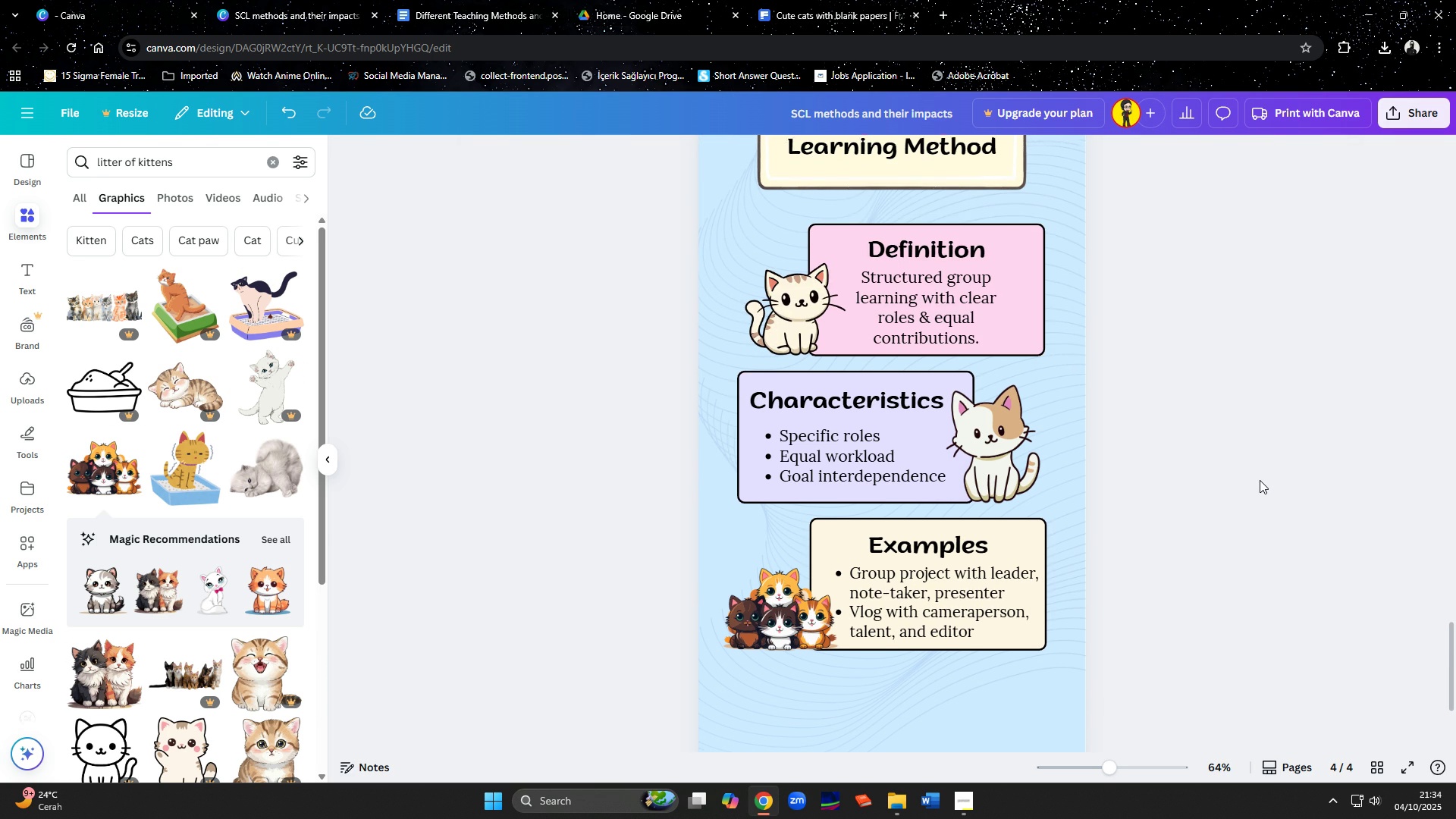 
scroll: coordinate [1260, 480], scroll_direction: down, amount: 6.0
 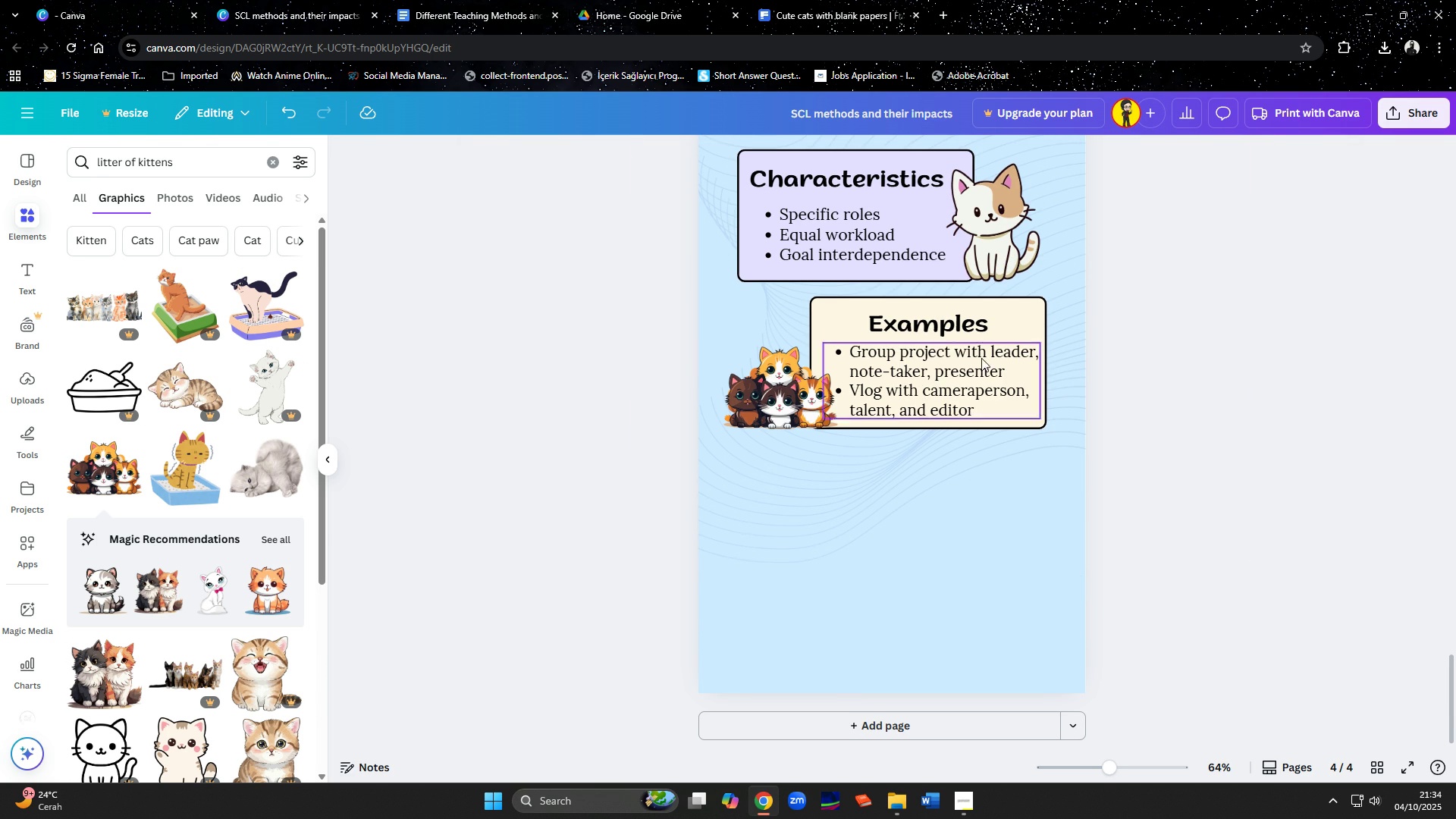 
left_click([925, 317])